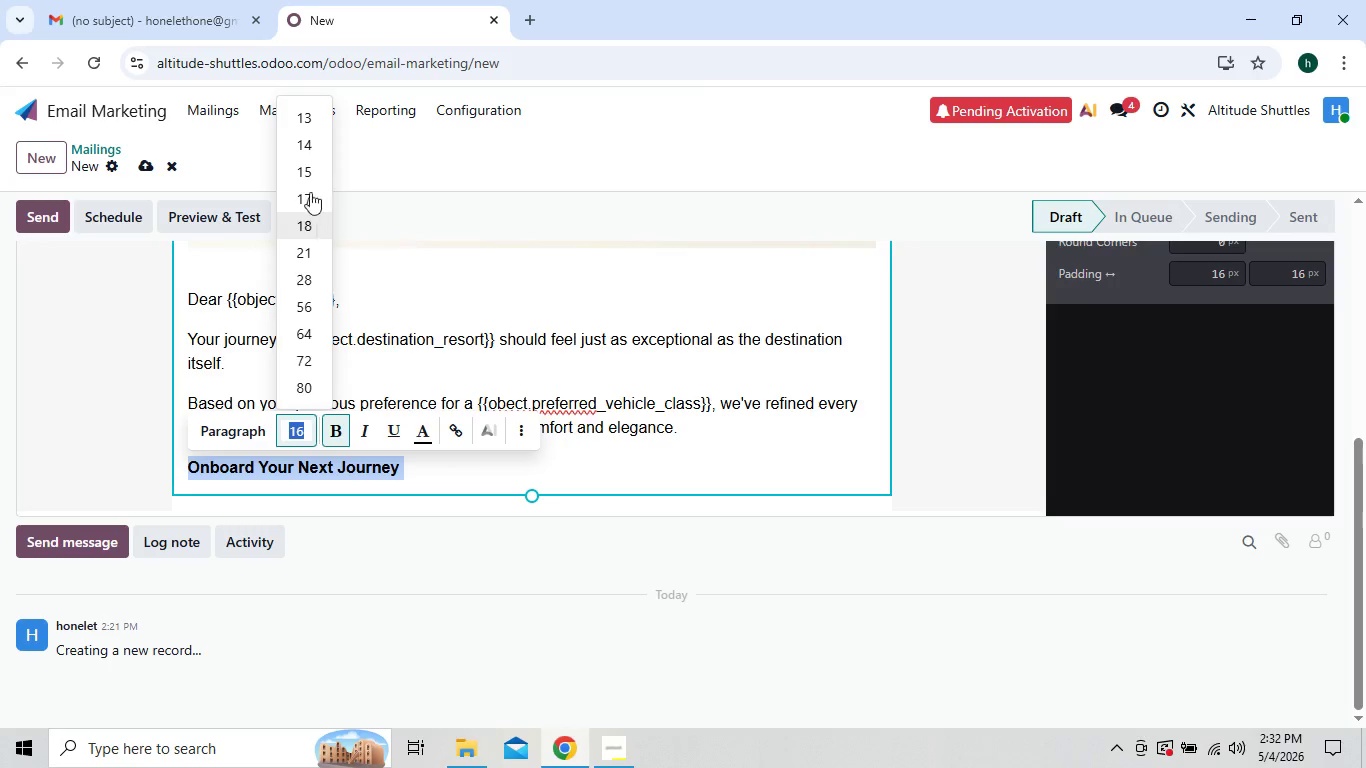 
left_click([301, 172])
 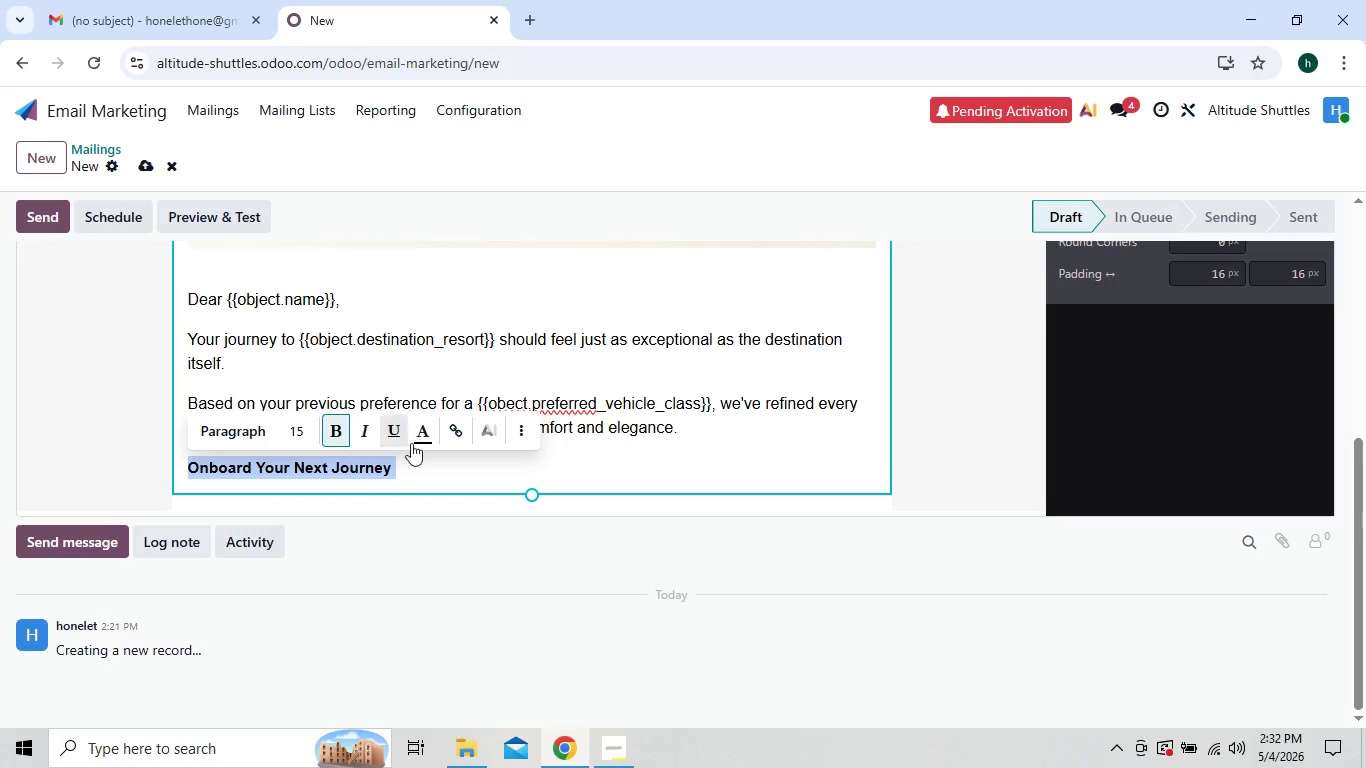 
left_click([414, 465])
 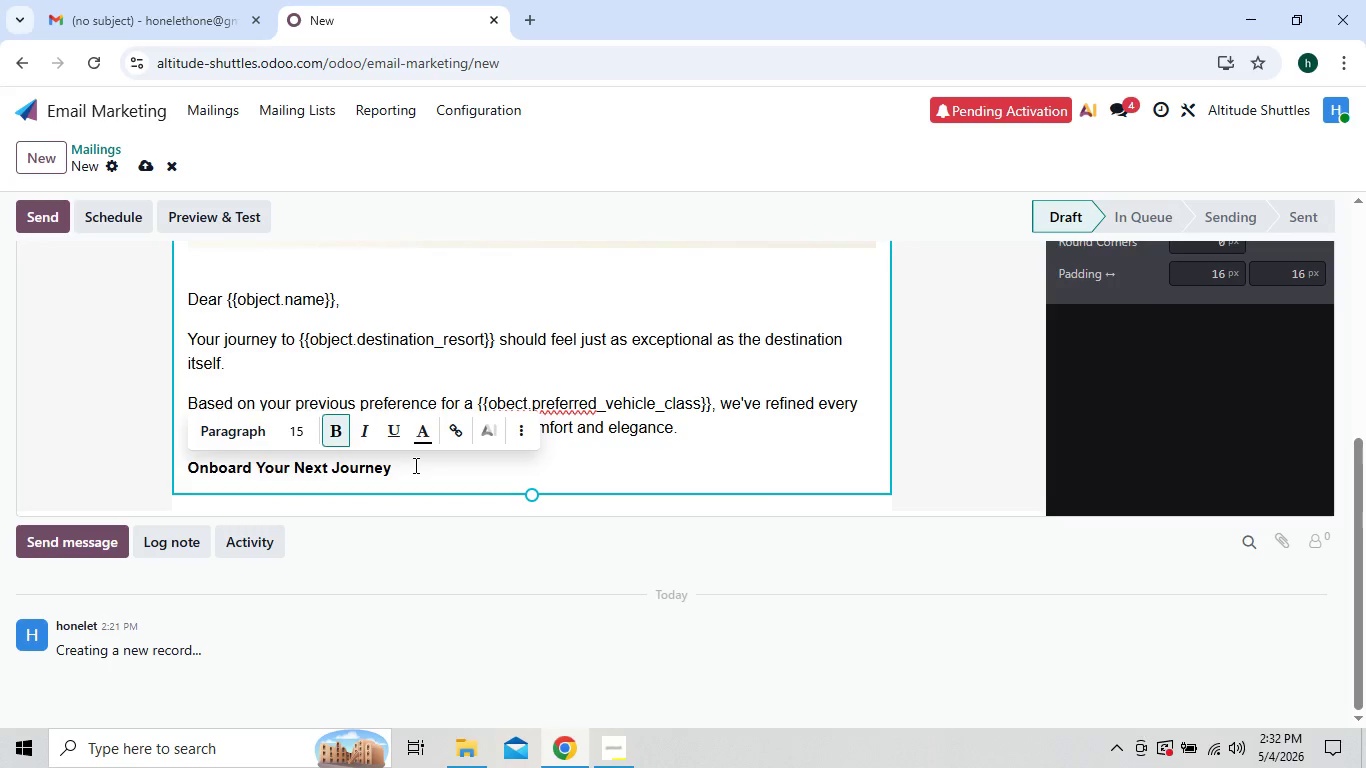 
key(Enter)
 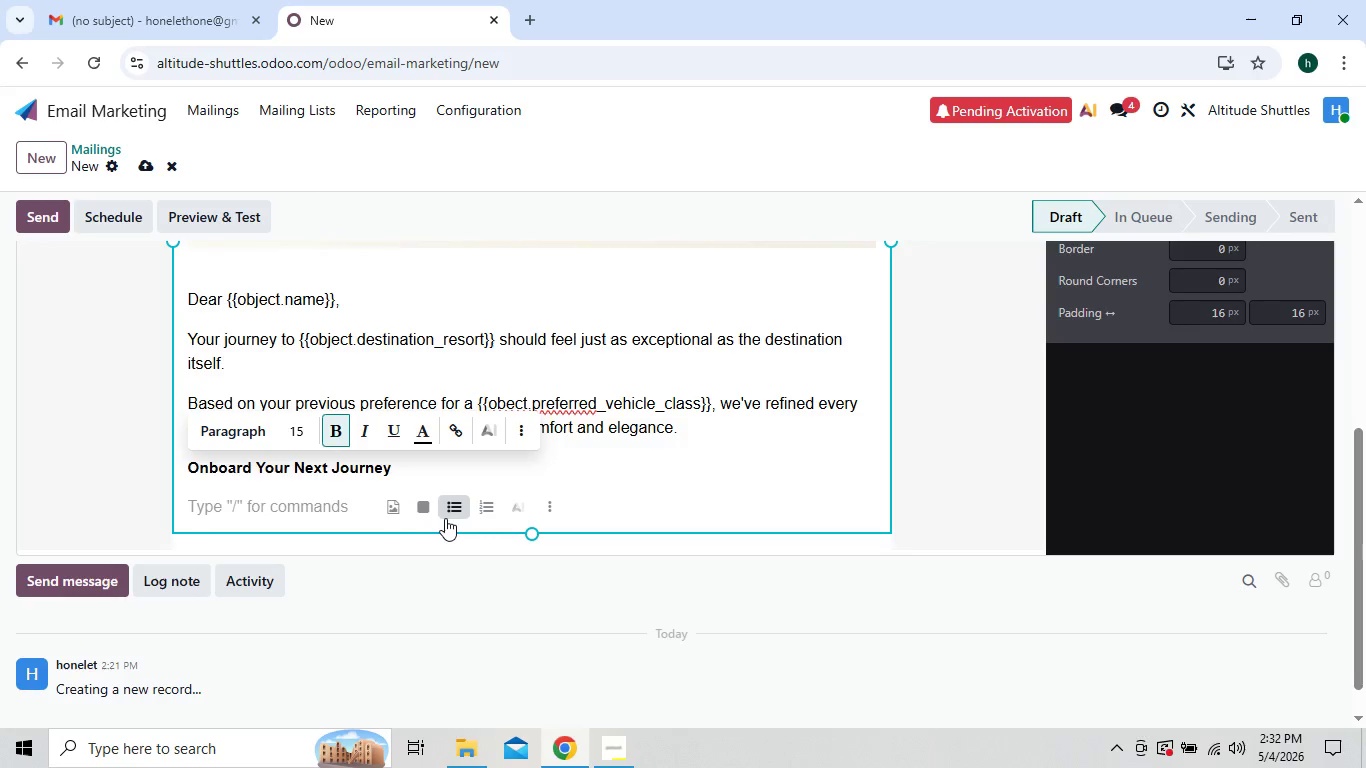 
left_click([448, 514])
 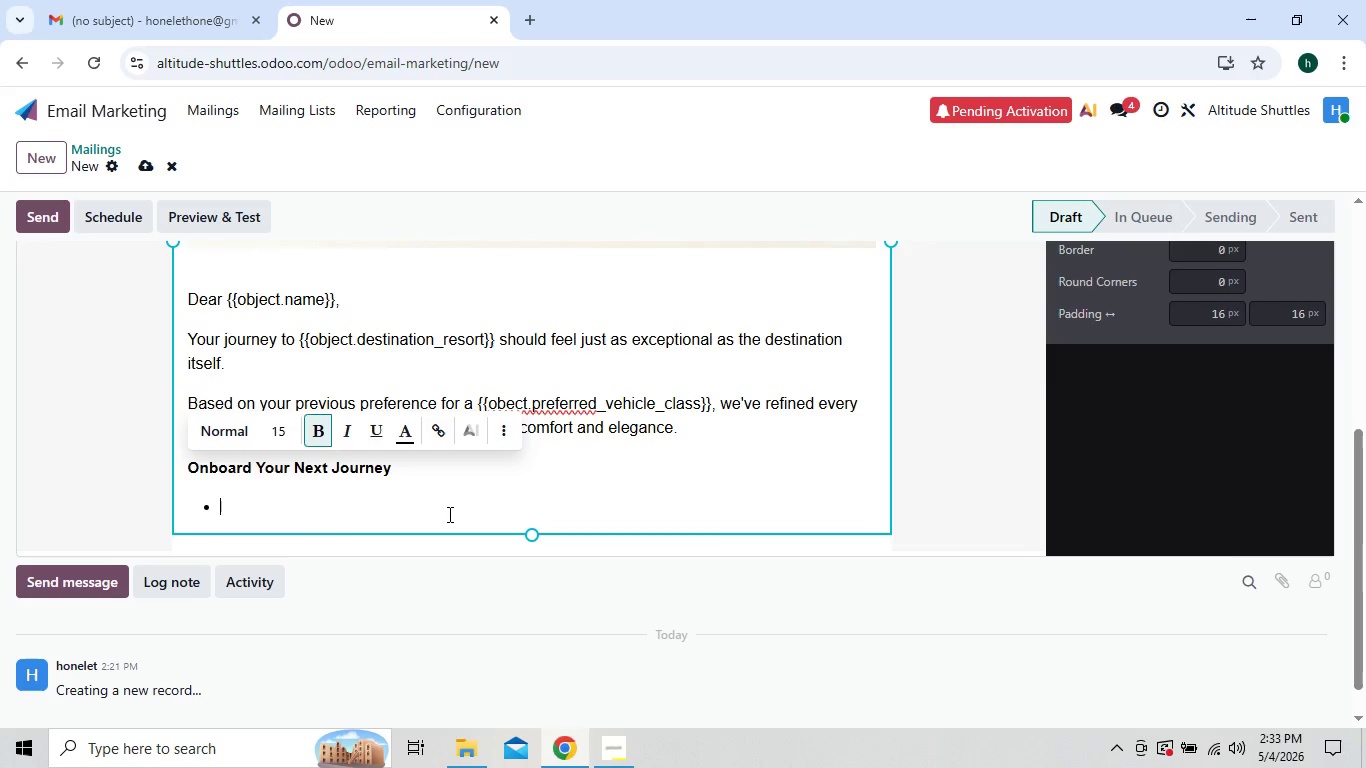 
wait(7.44)
 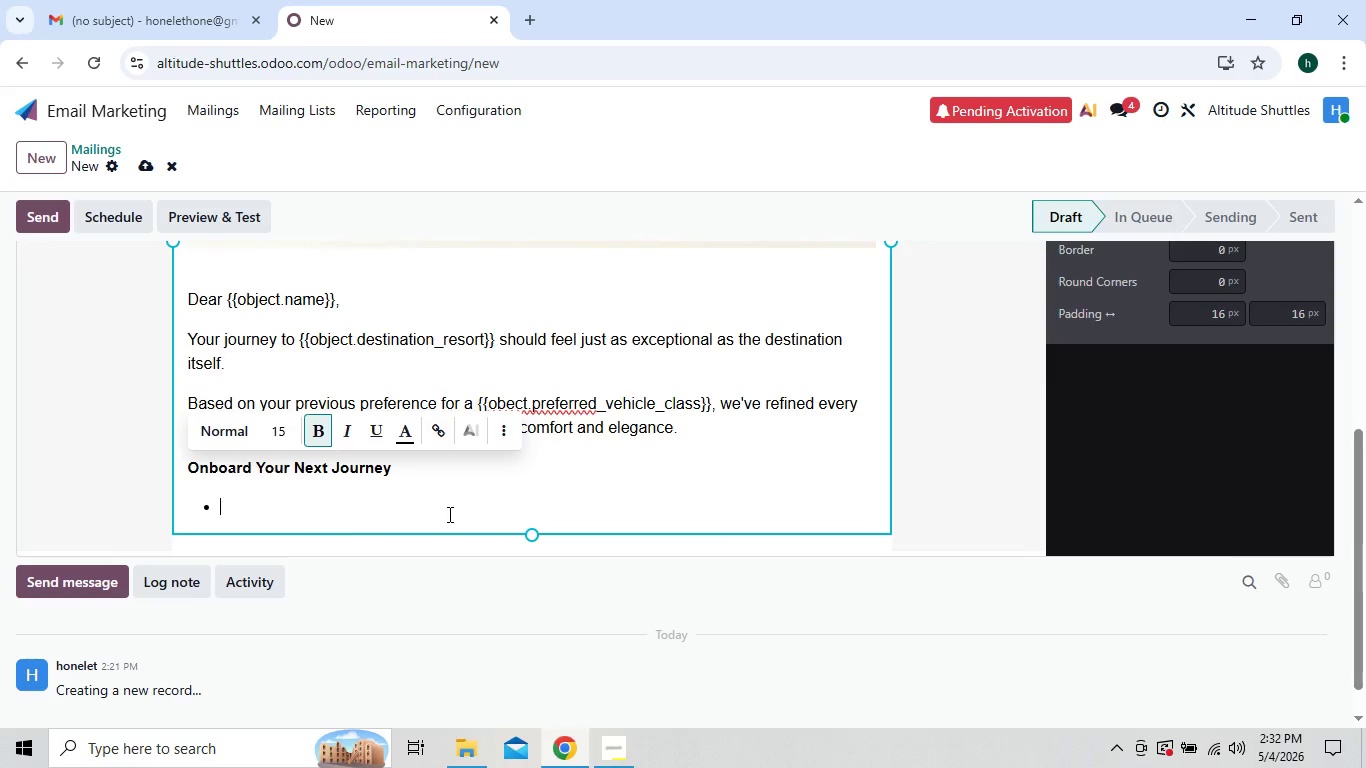 
key(H)
 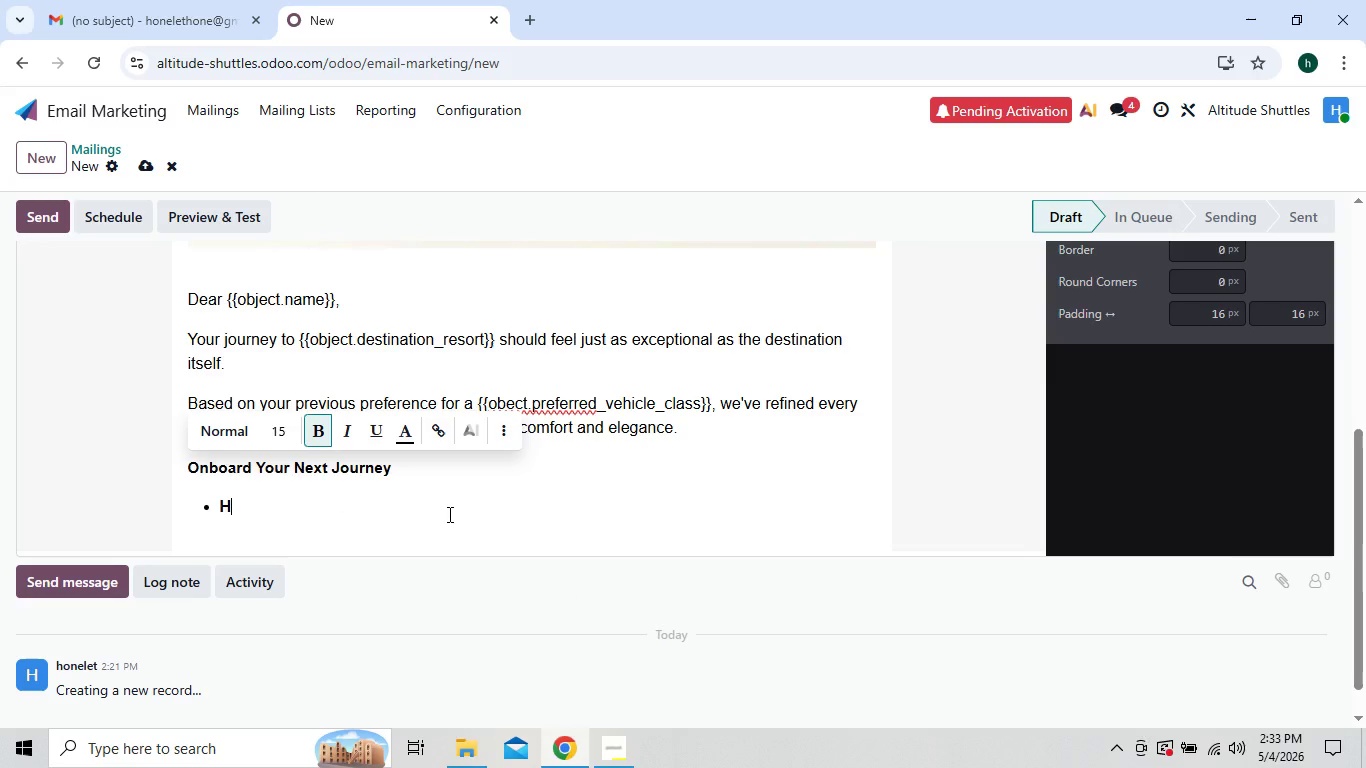 
key(CapsLock)
 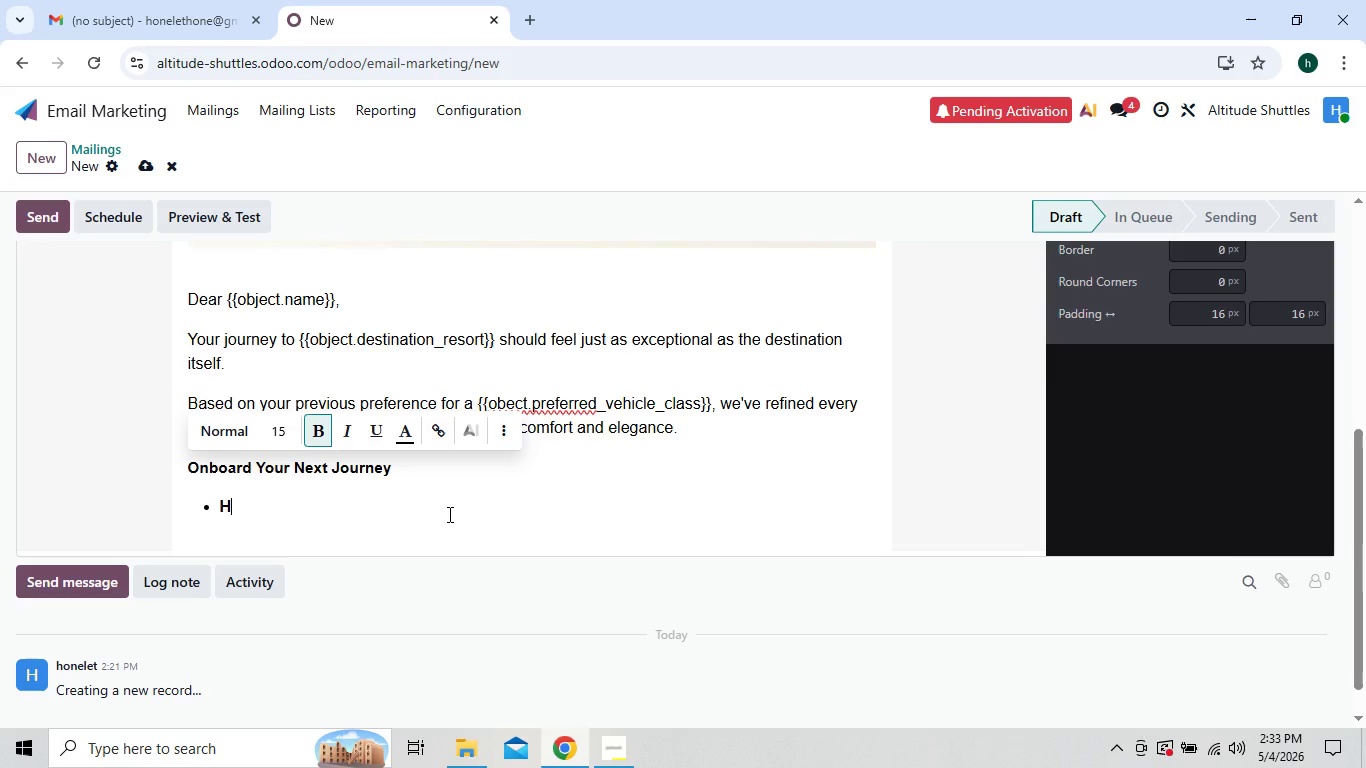 
key(Backspace)
 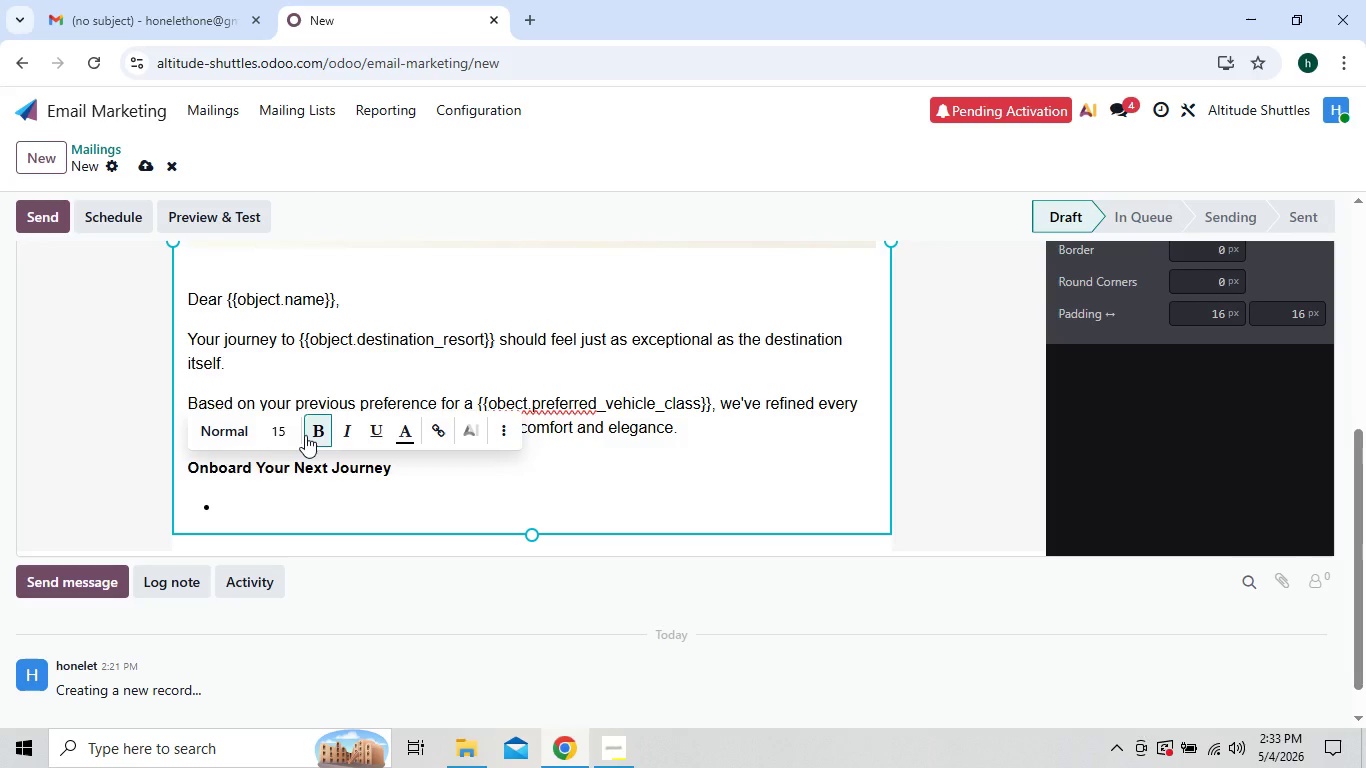 
left_click([316, 435])
 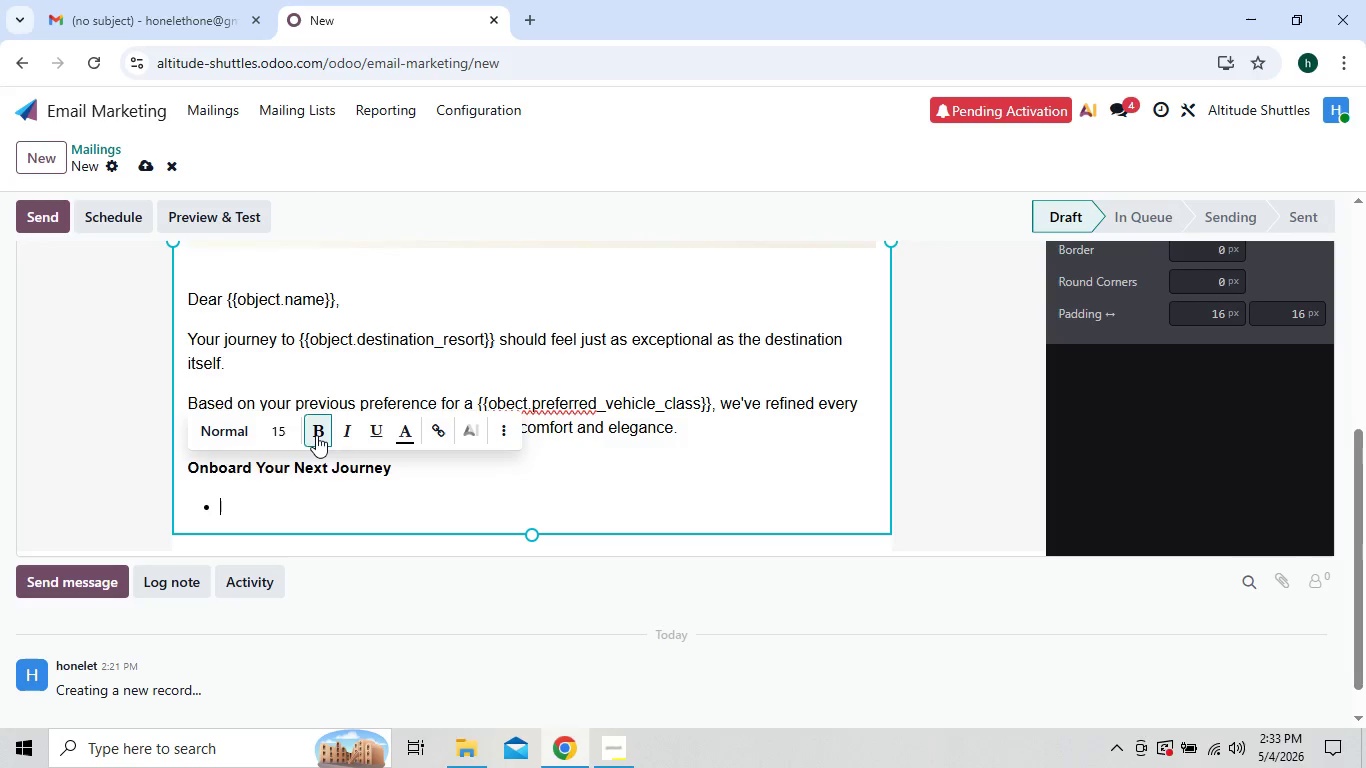 
left_click([316, 435])
 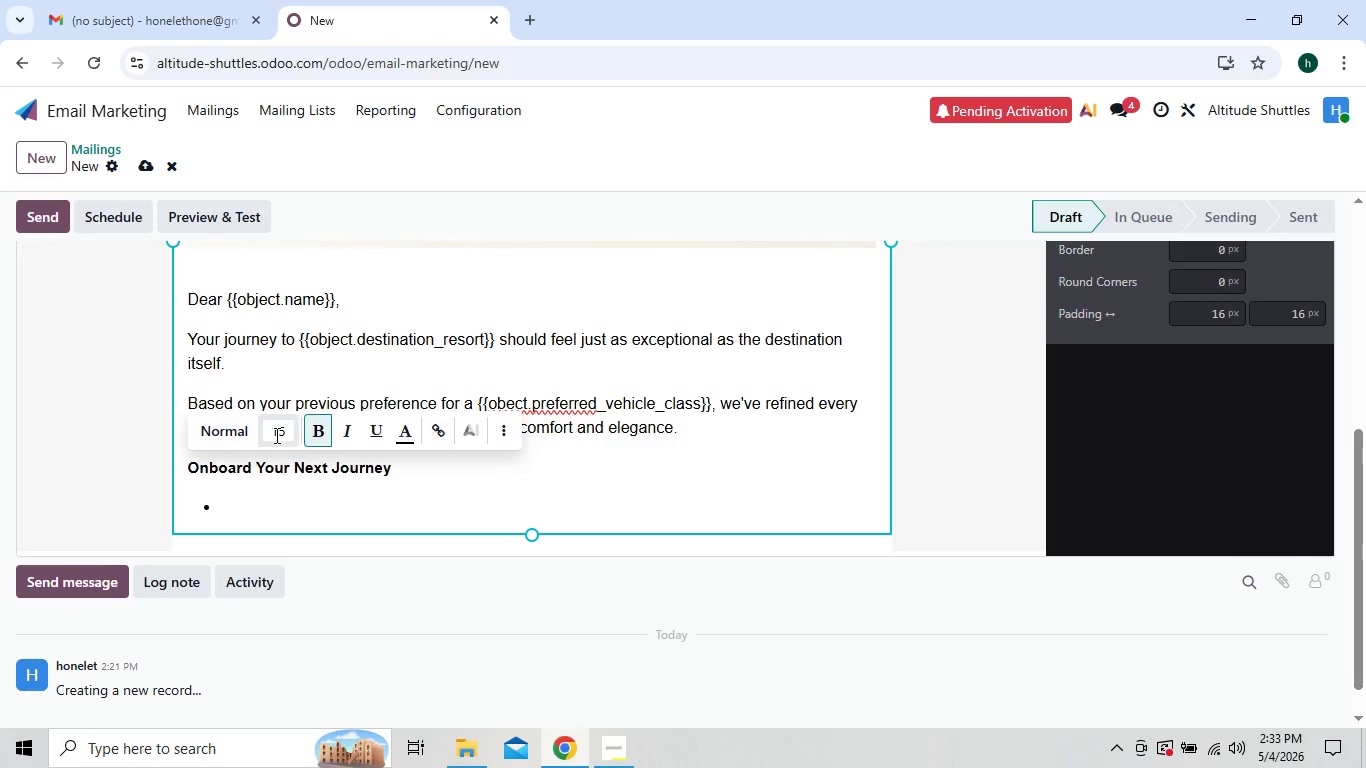 
left_click([275, 435])
 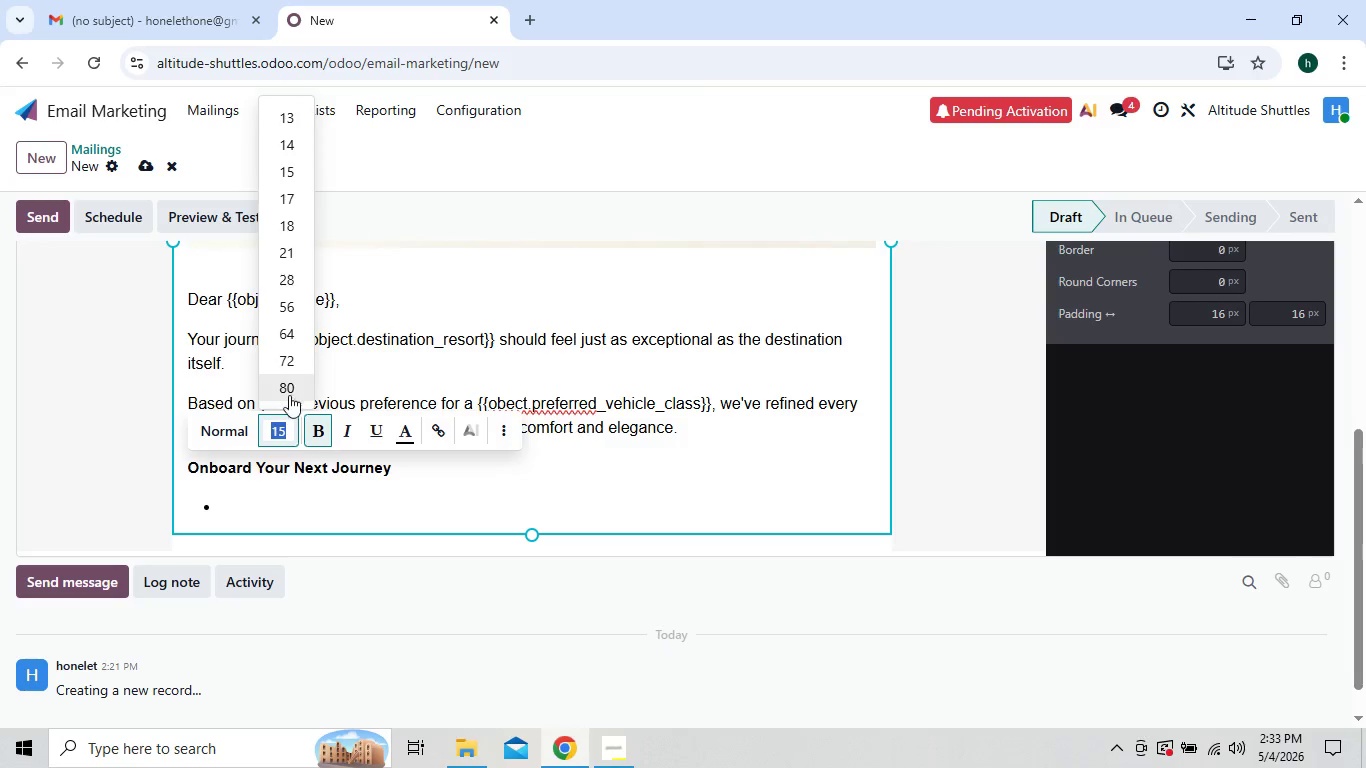 
left_click([289, 424])
 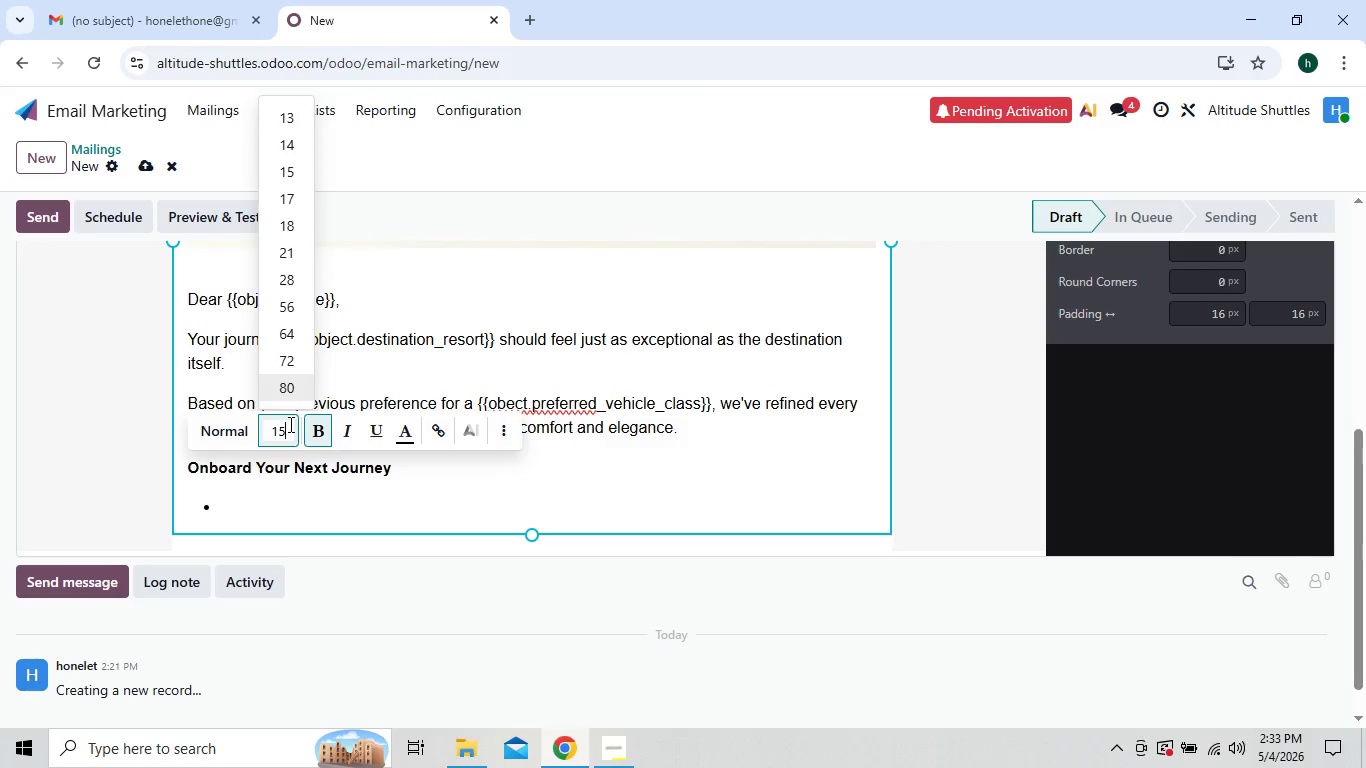 
key(Backspace)
 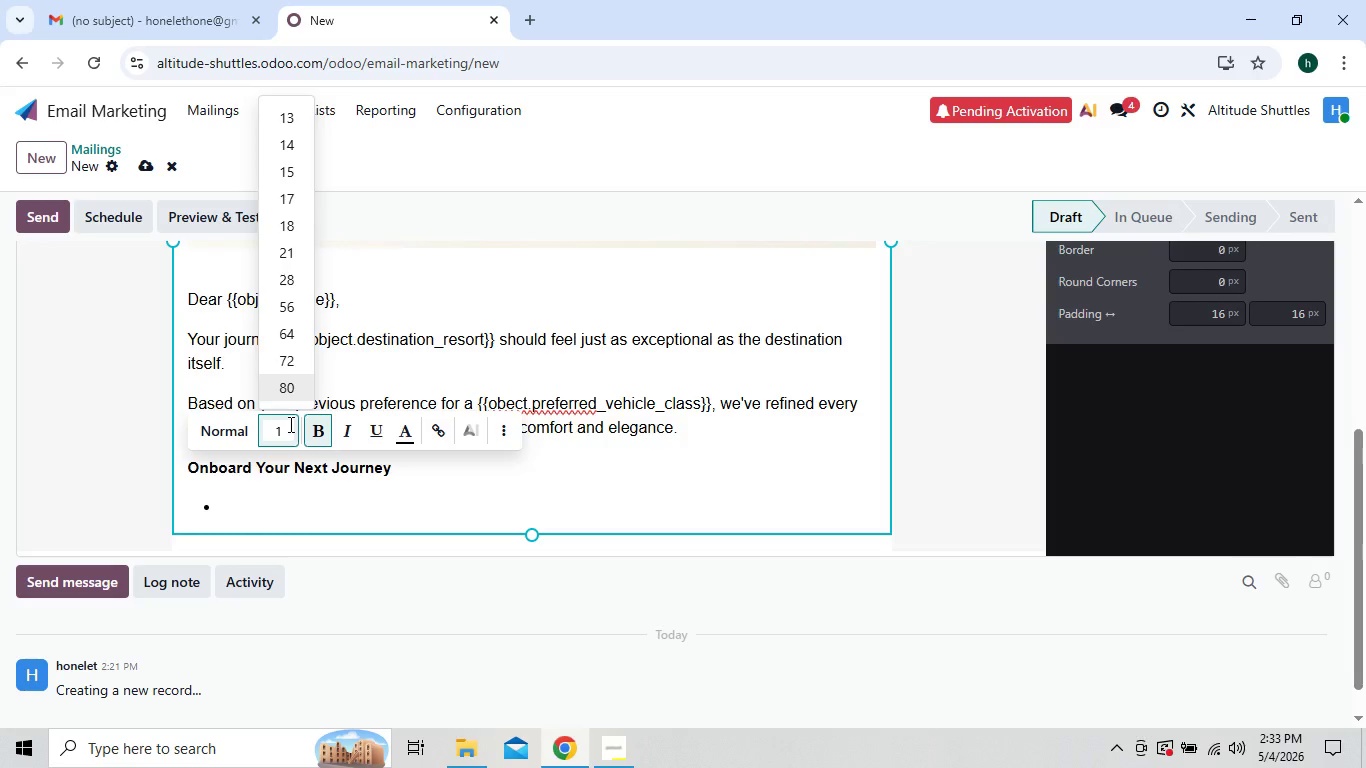 
key(6)
 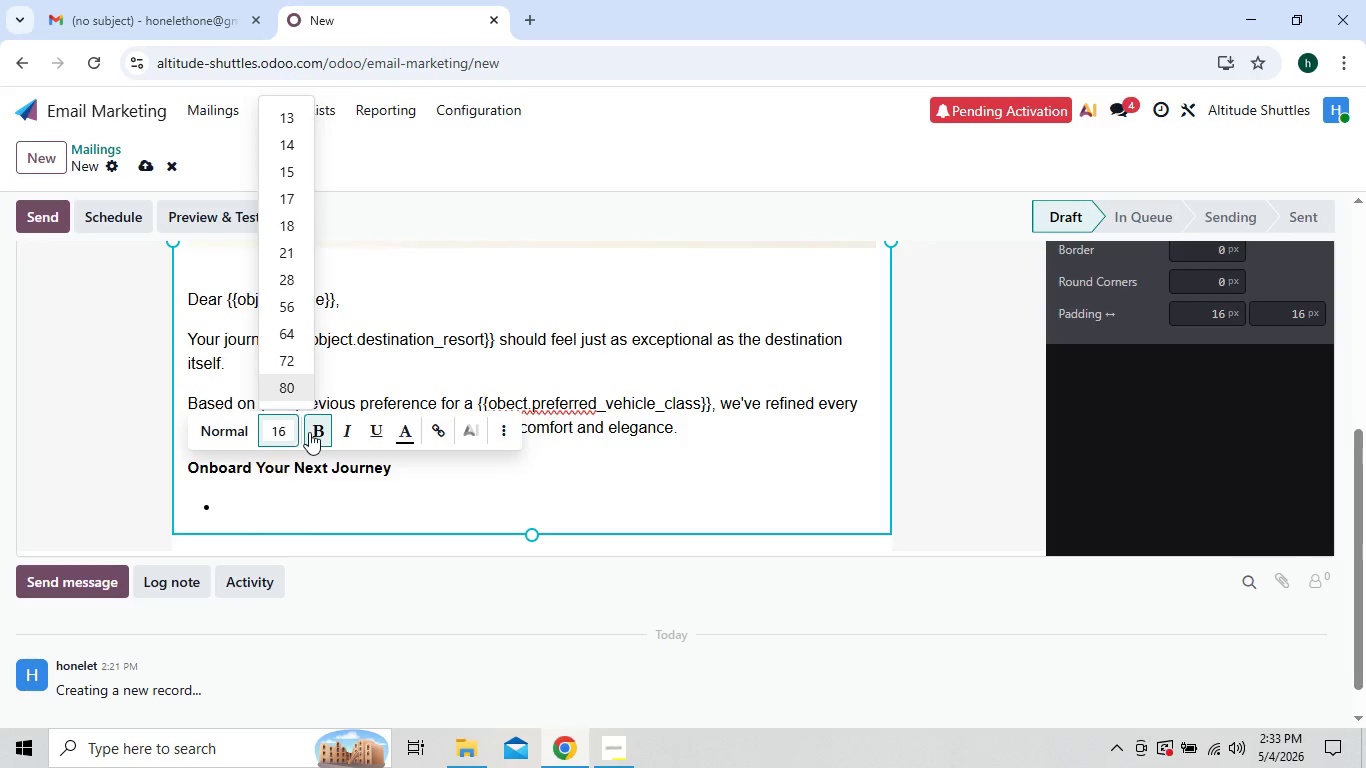 
left_click([316, 434])
 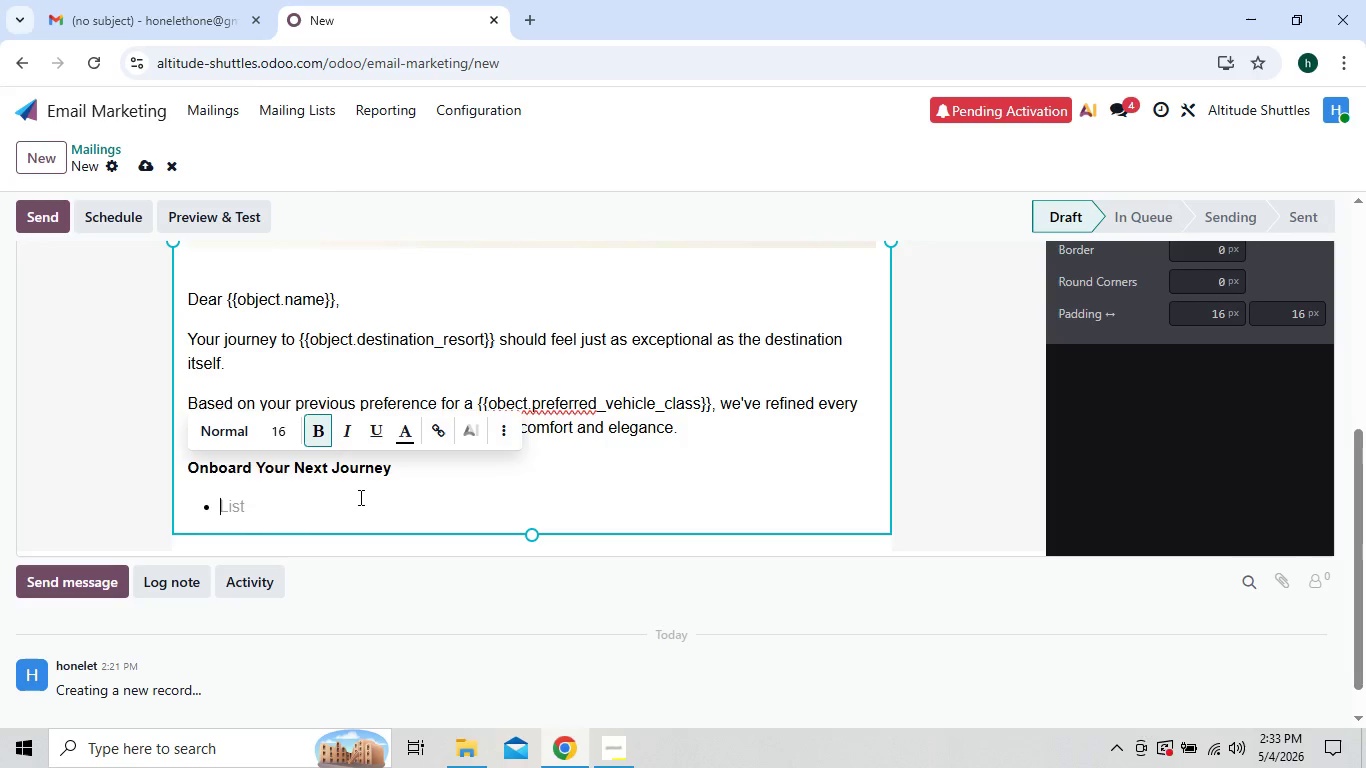 
left_click([360, 499])
 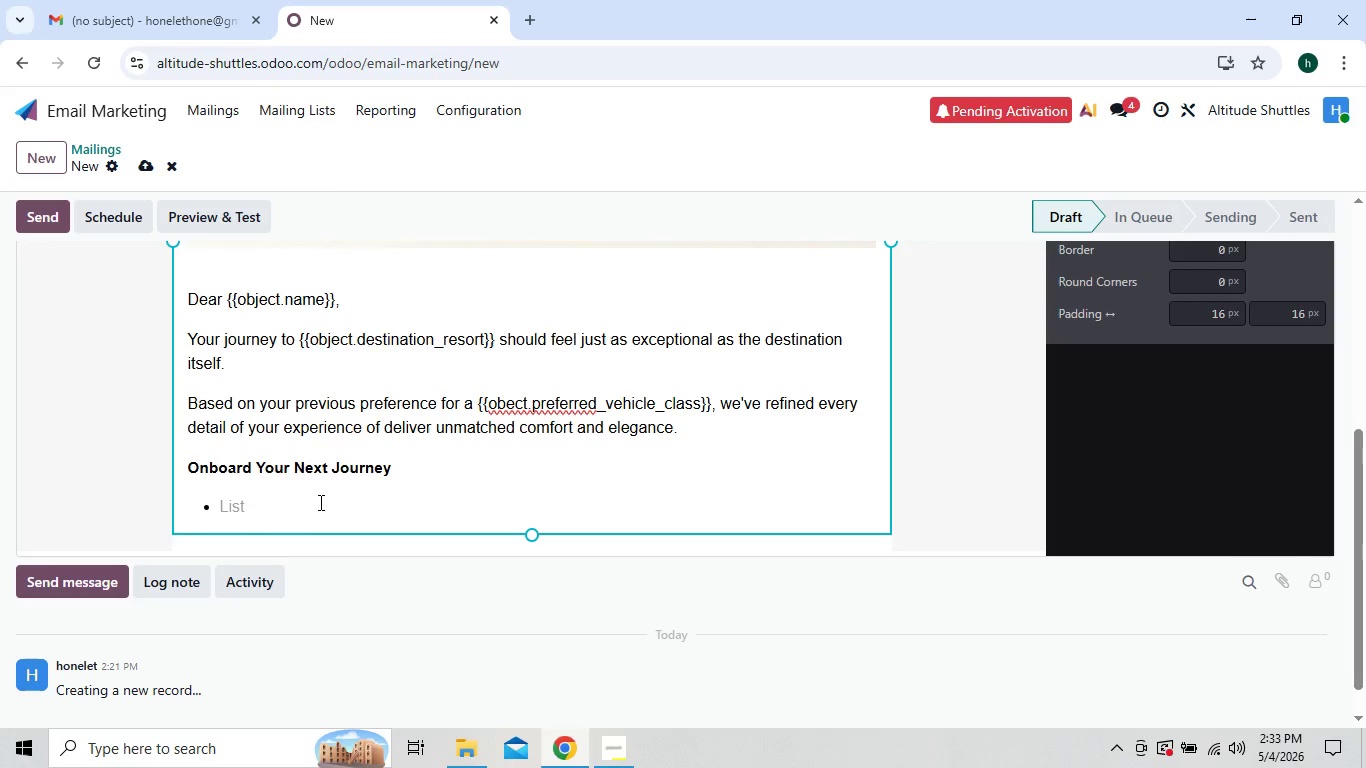 
key(D)
 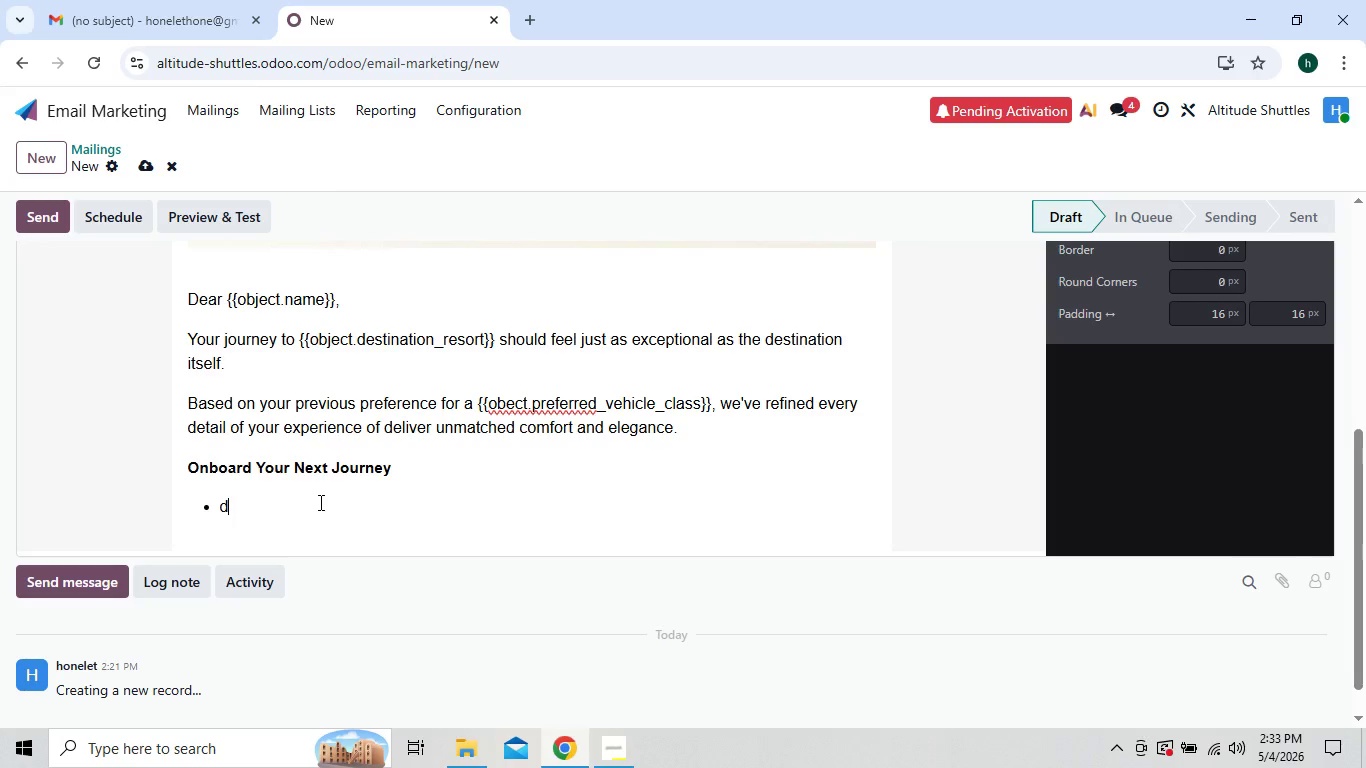 
key(Backspace)
 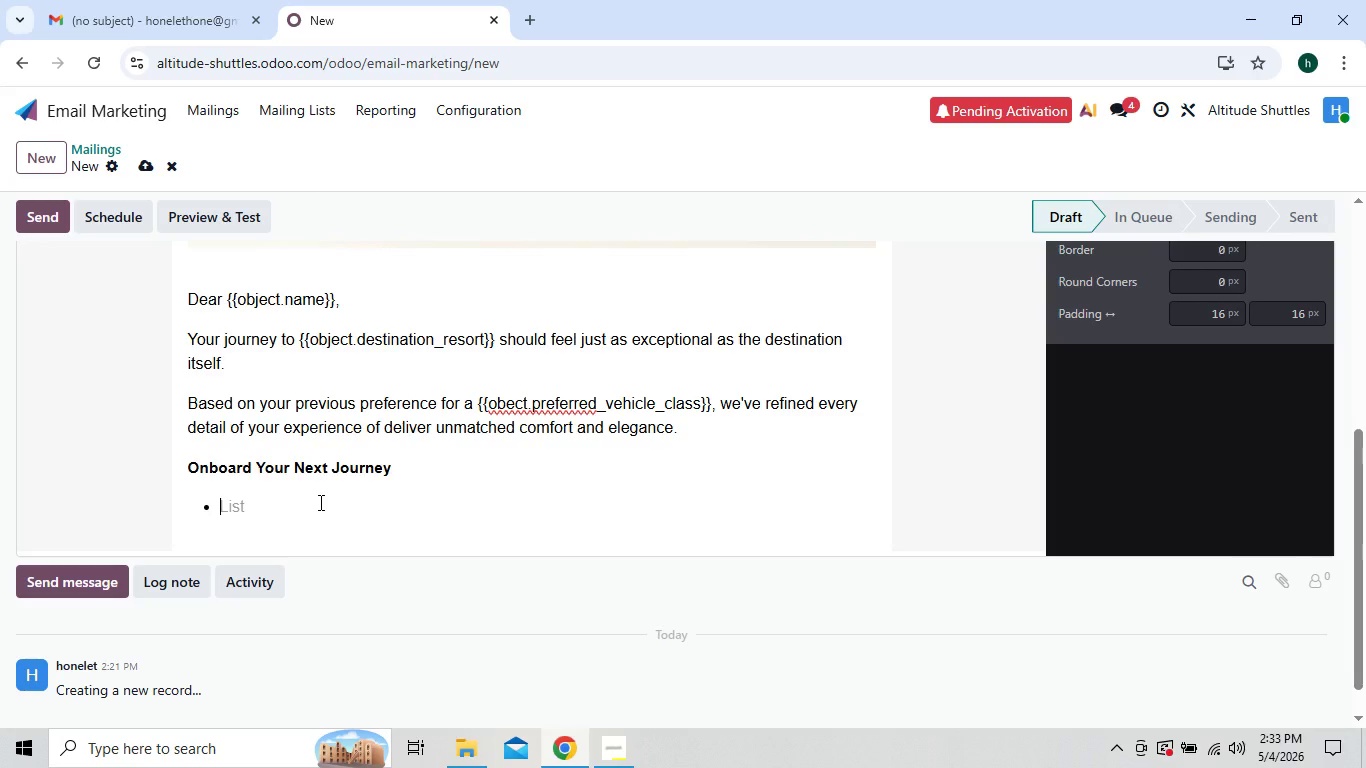 
wait(12.66)
 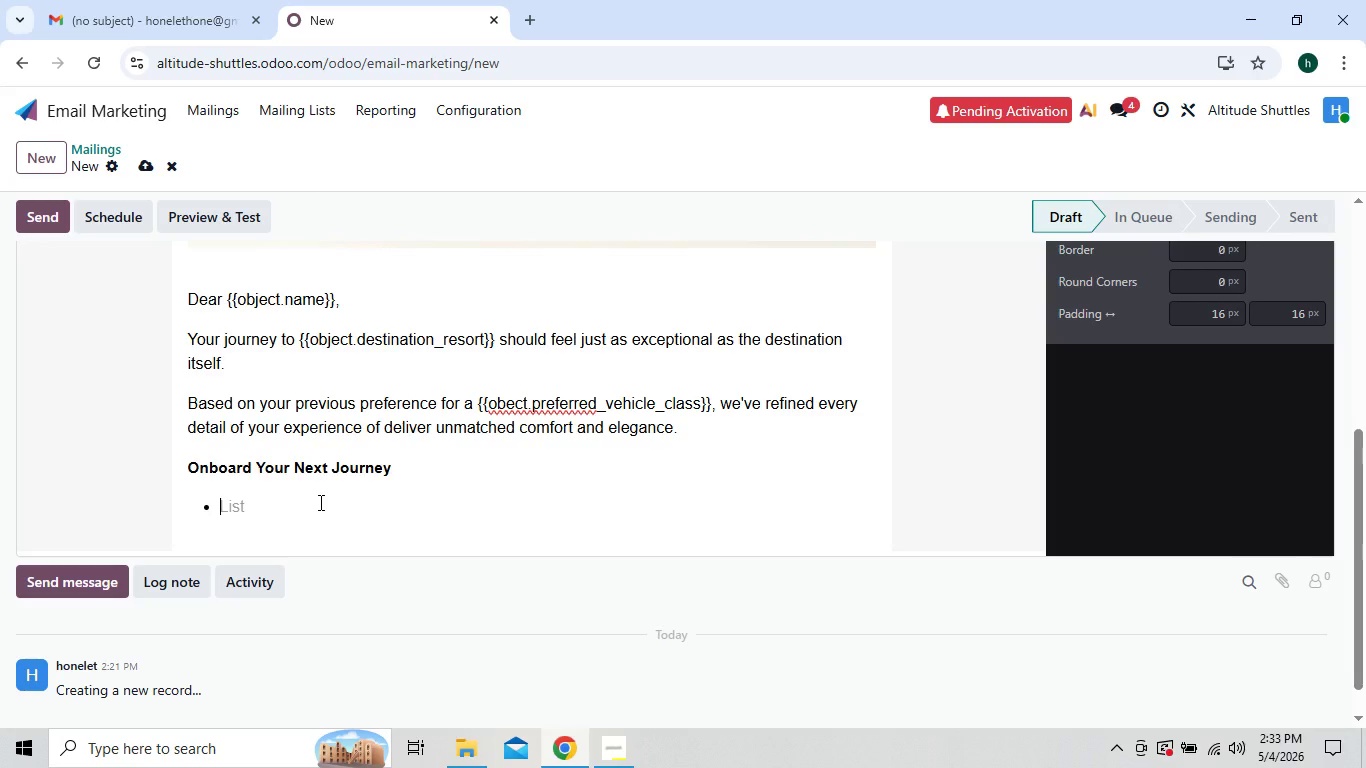 
type(High)
 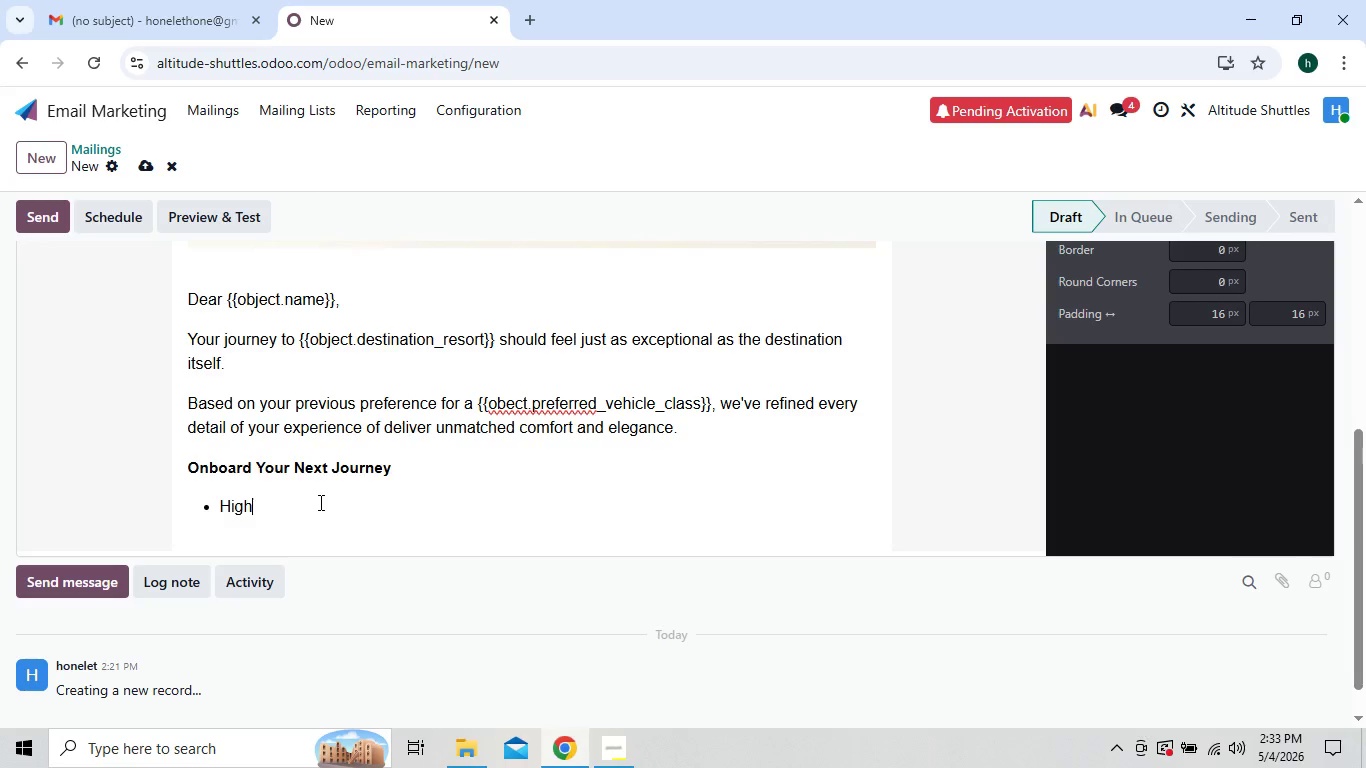 
type(-speed WI-FI )
 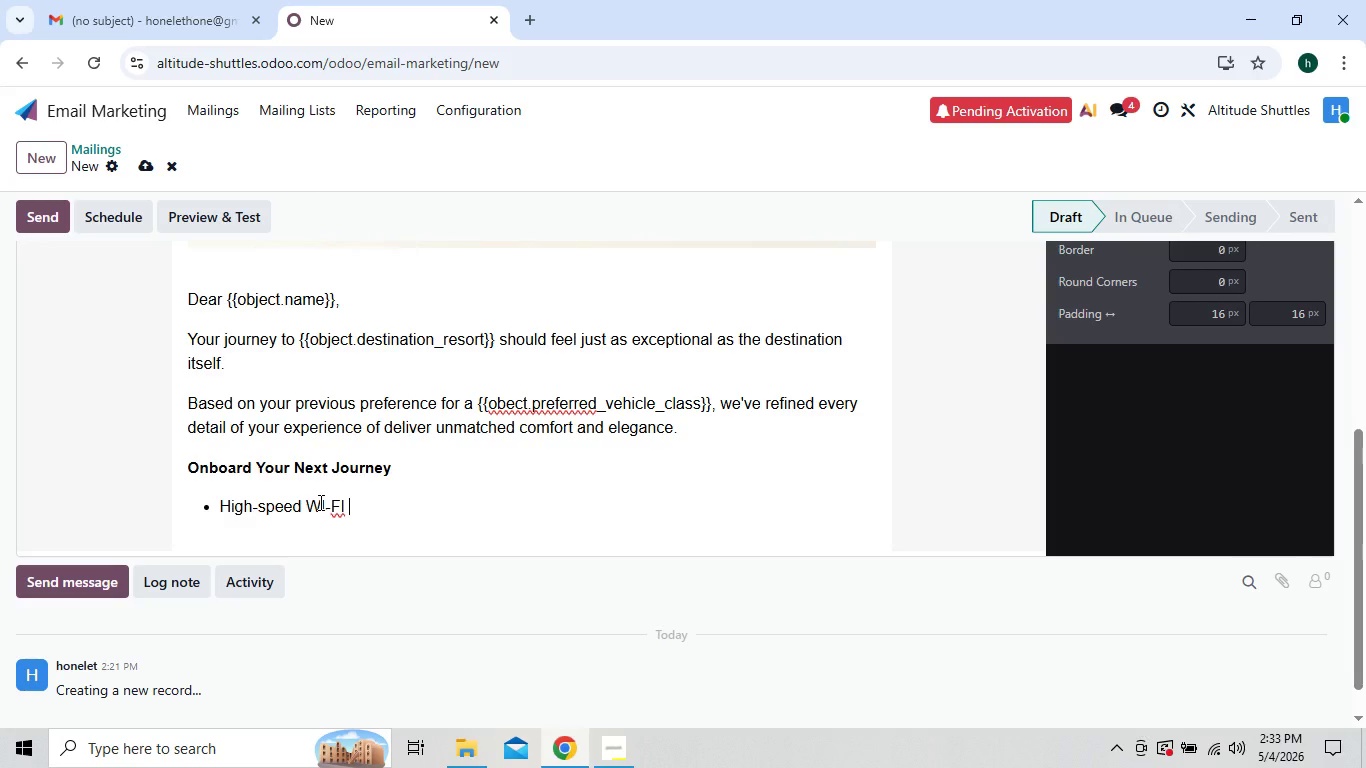 
key(ArrowLeft)
 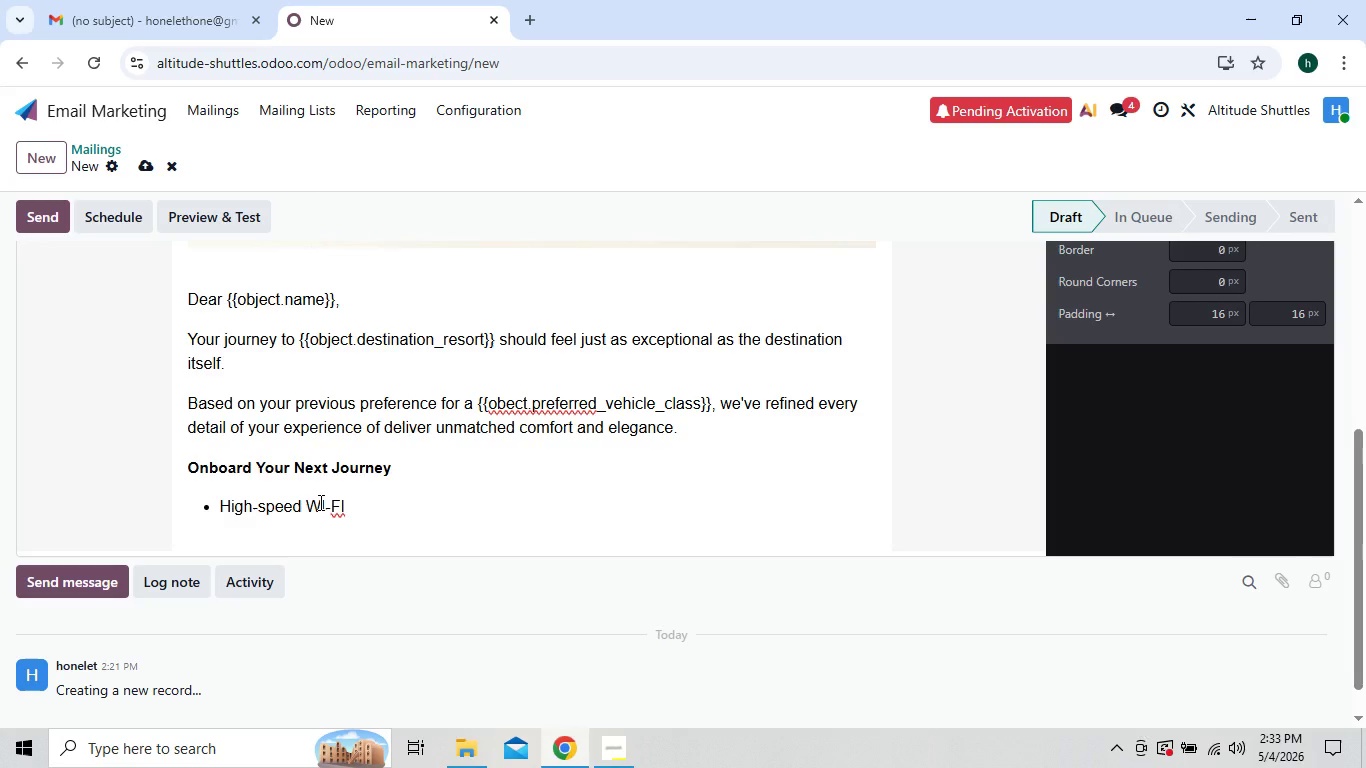 
key(Backspace)
 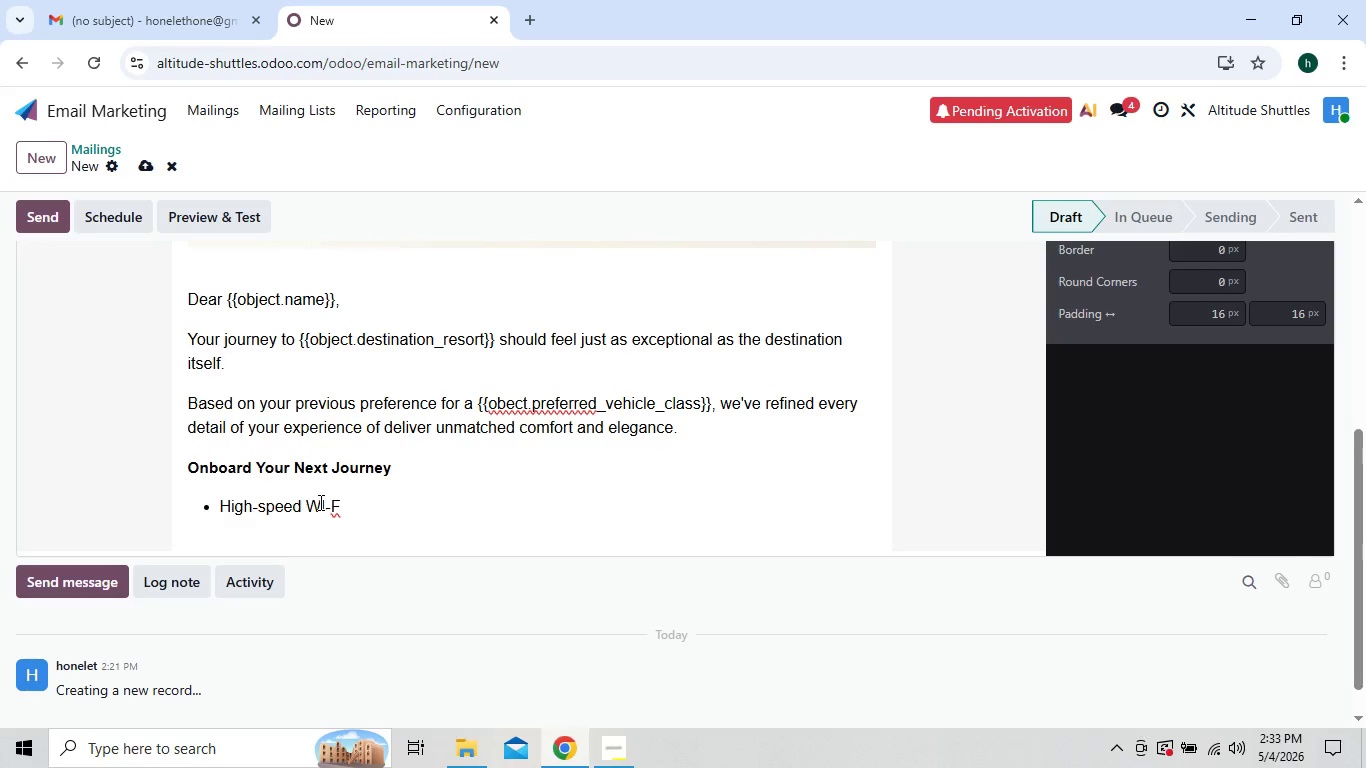 
key(I)
 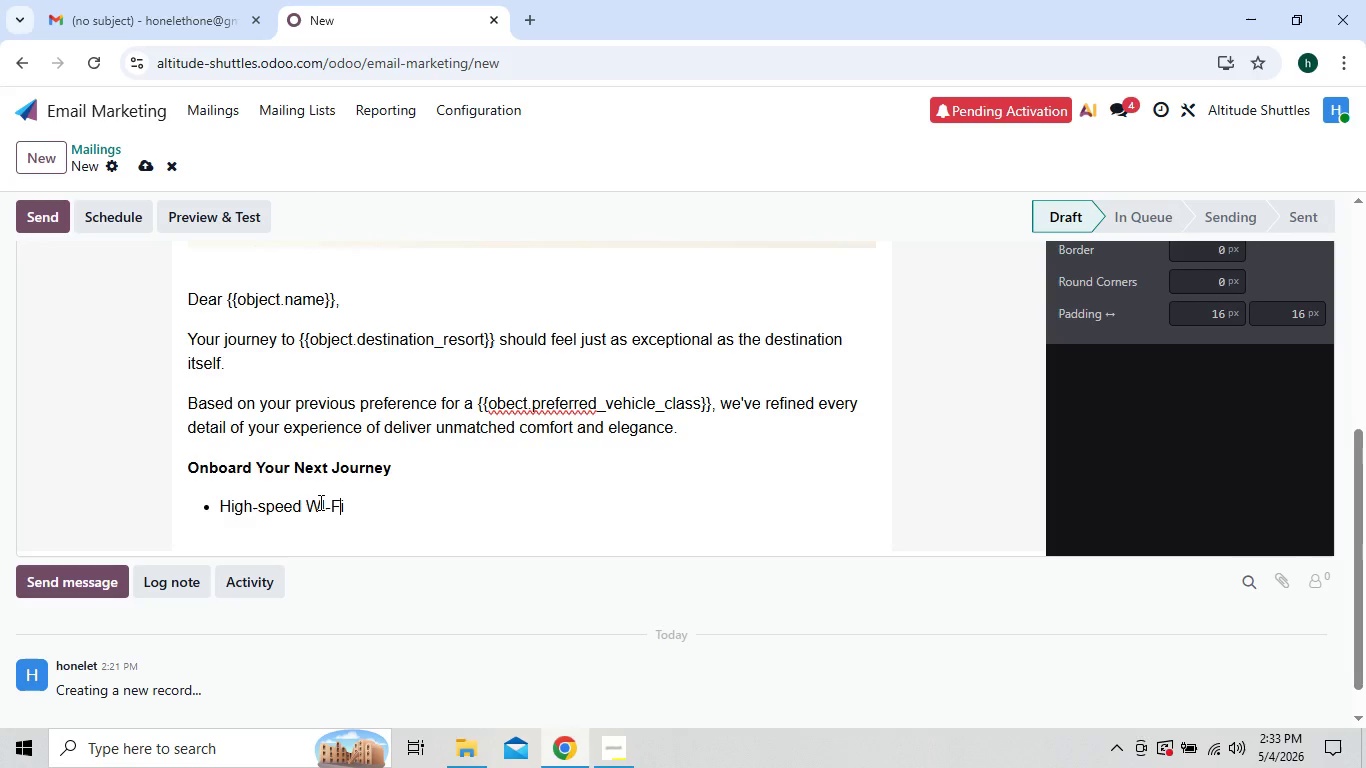 
key(ArrowLeft)
 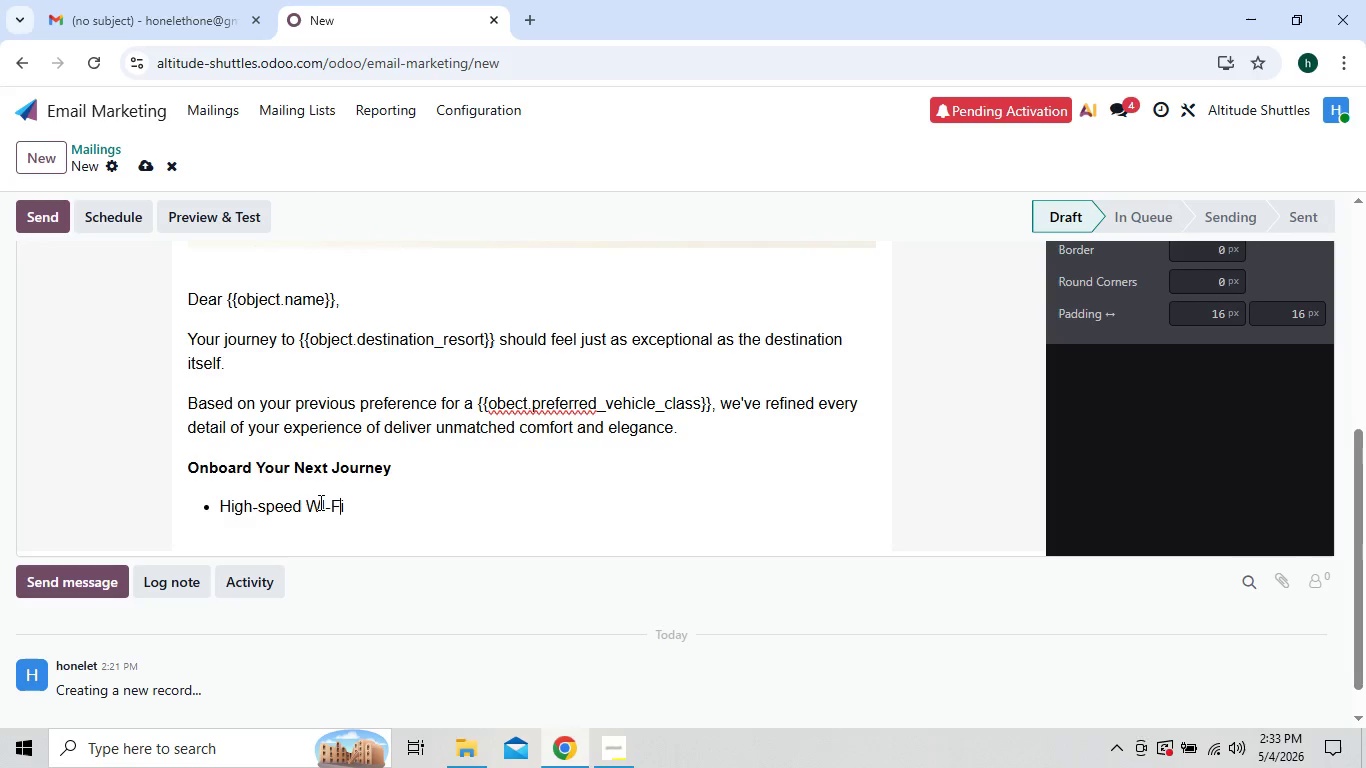 
key(ArrowLeft)
 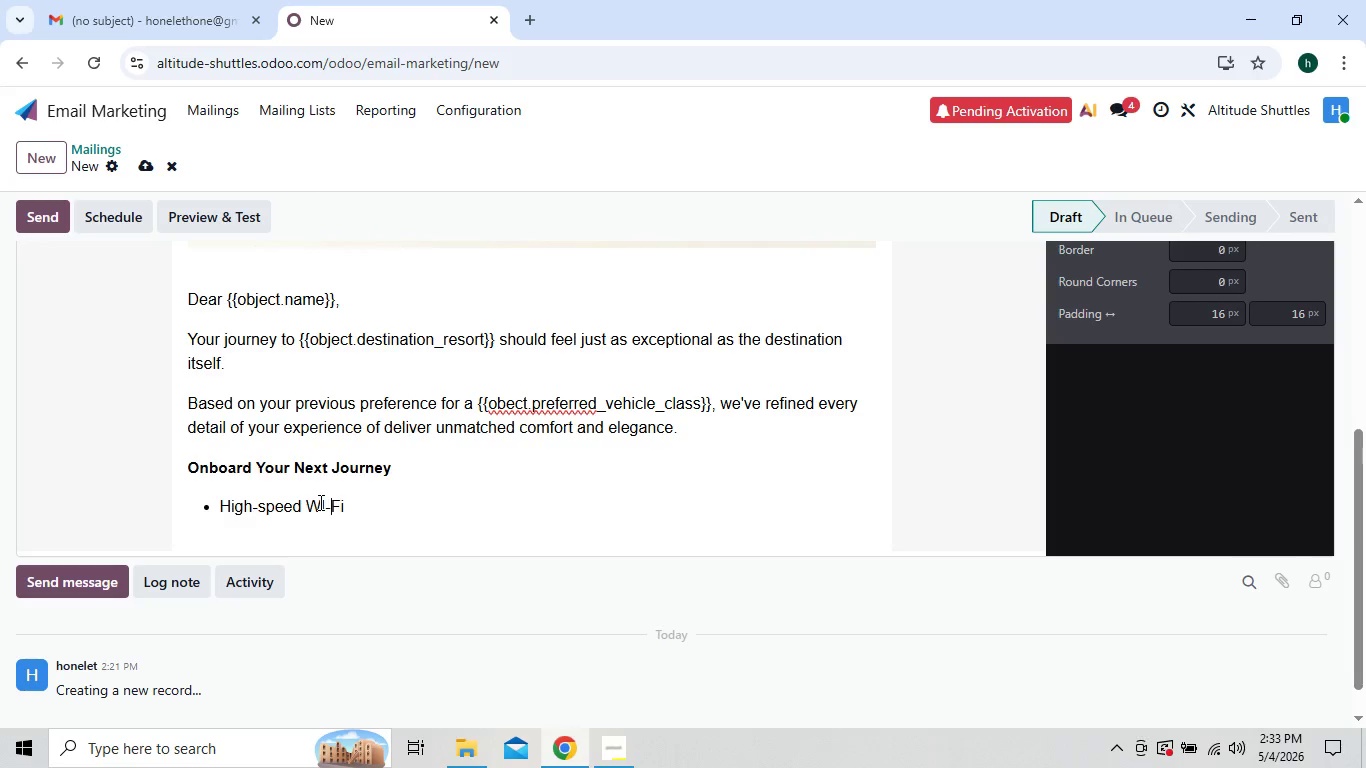 
key(ArrowLeft)
 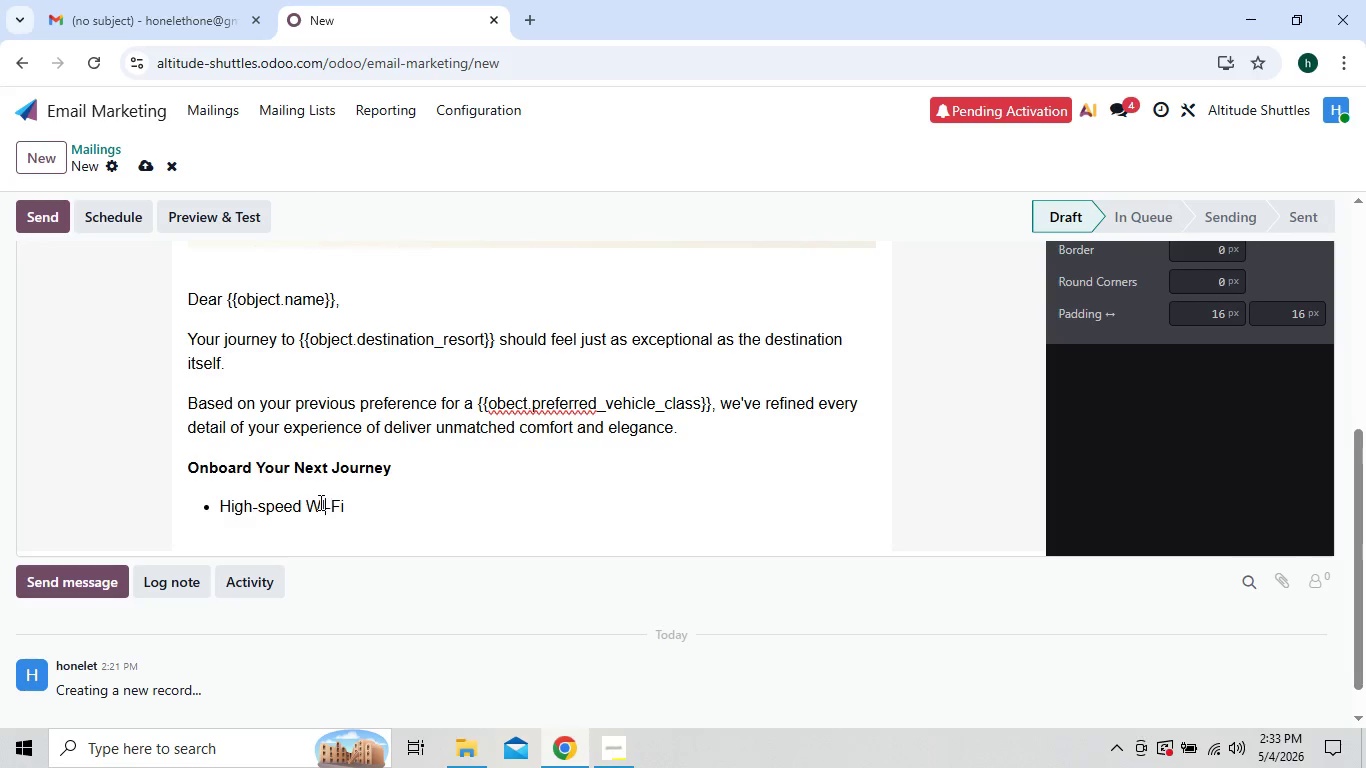 
key(ArrowLeft)
 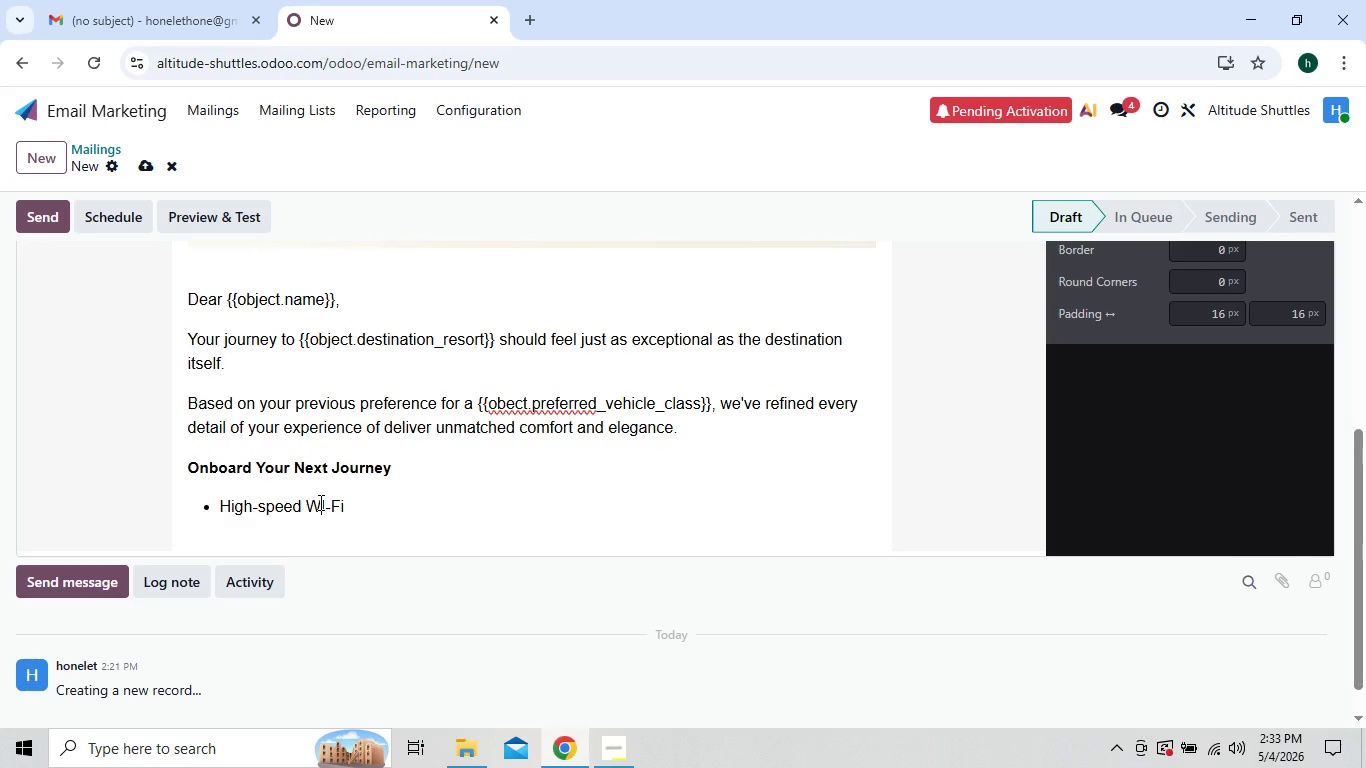 
key(ArrowRight)
 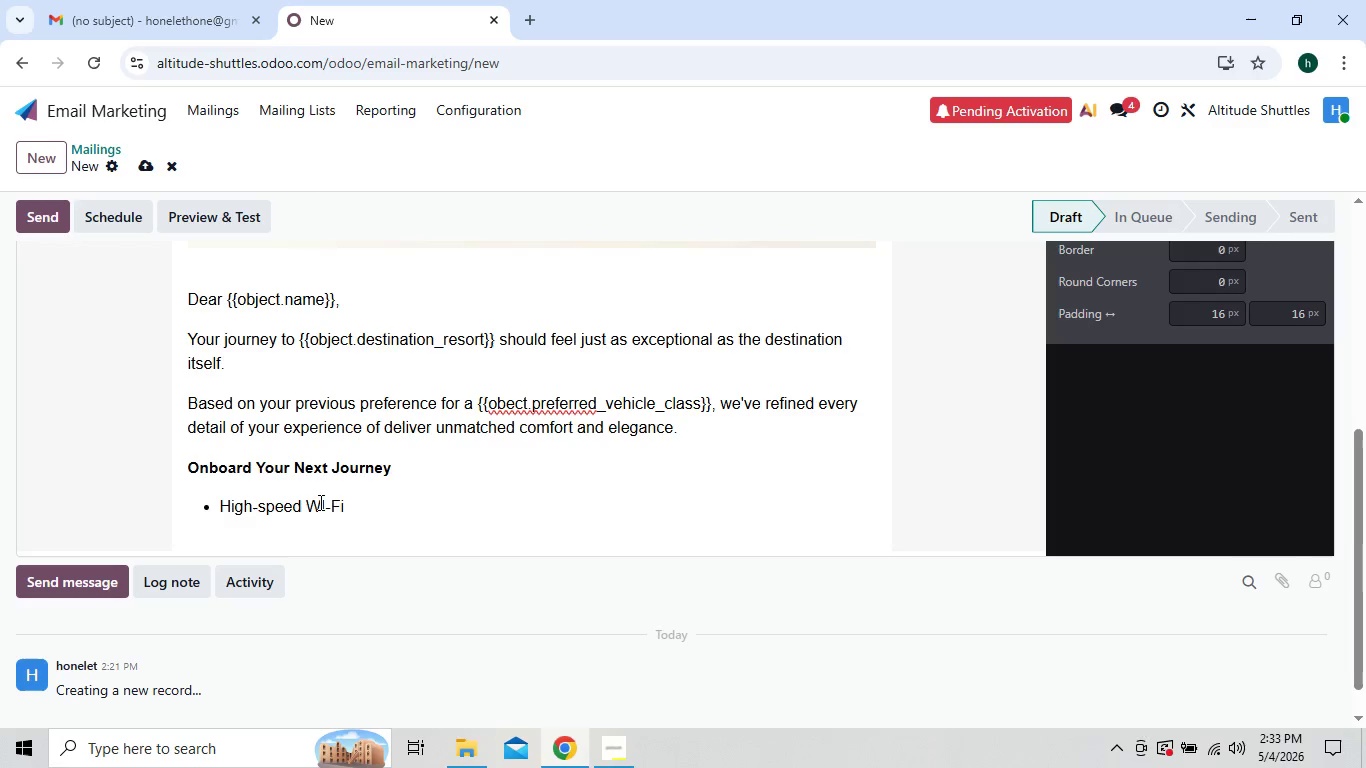 
key(Backspace)
 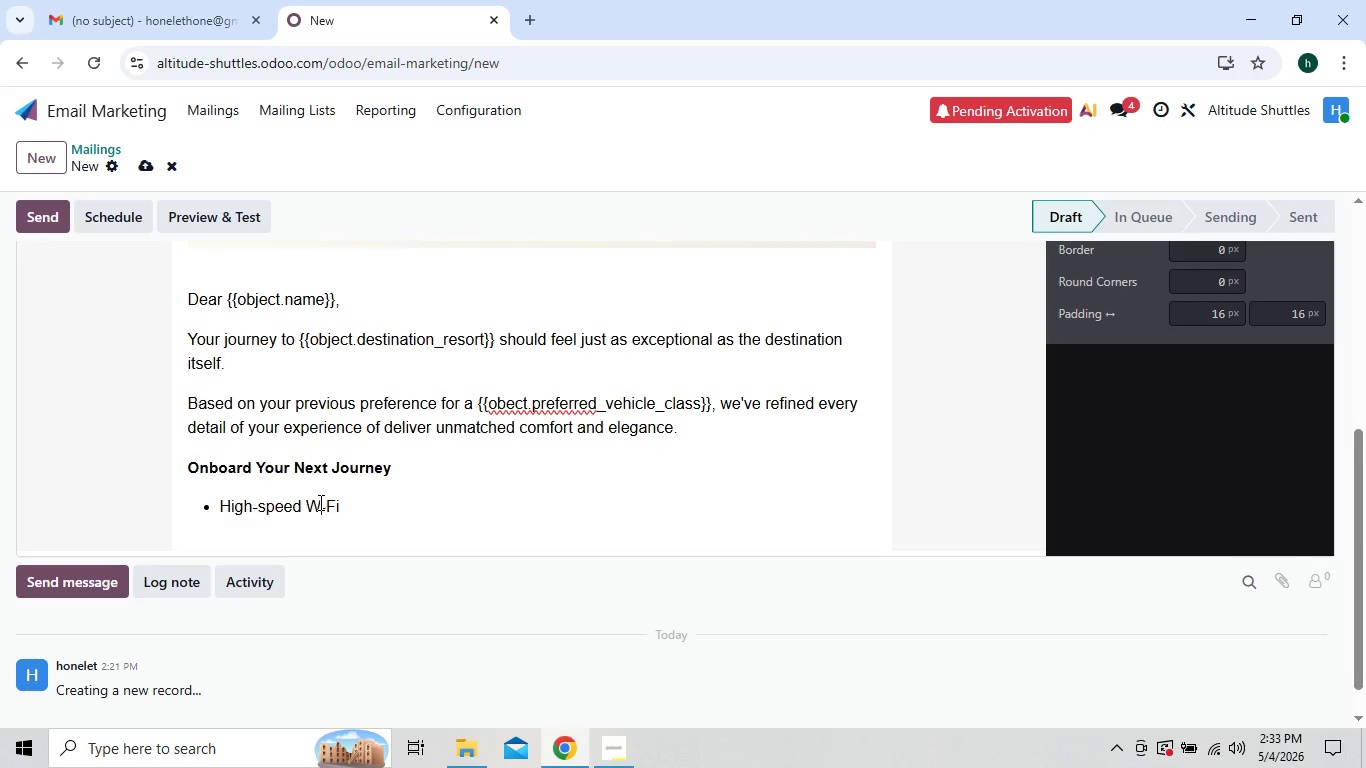 
key(I)
 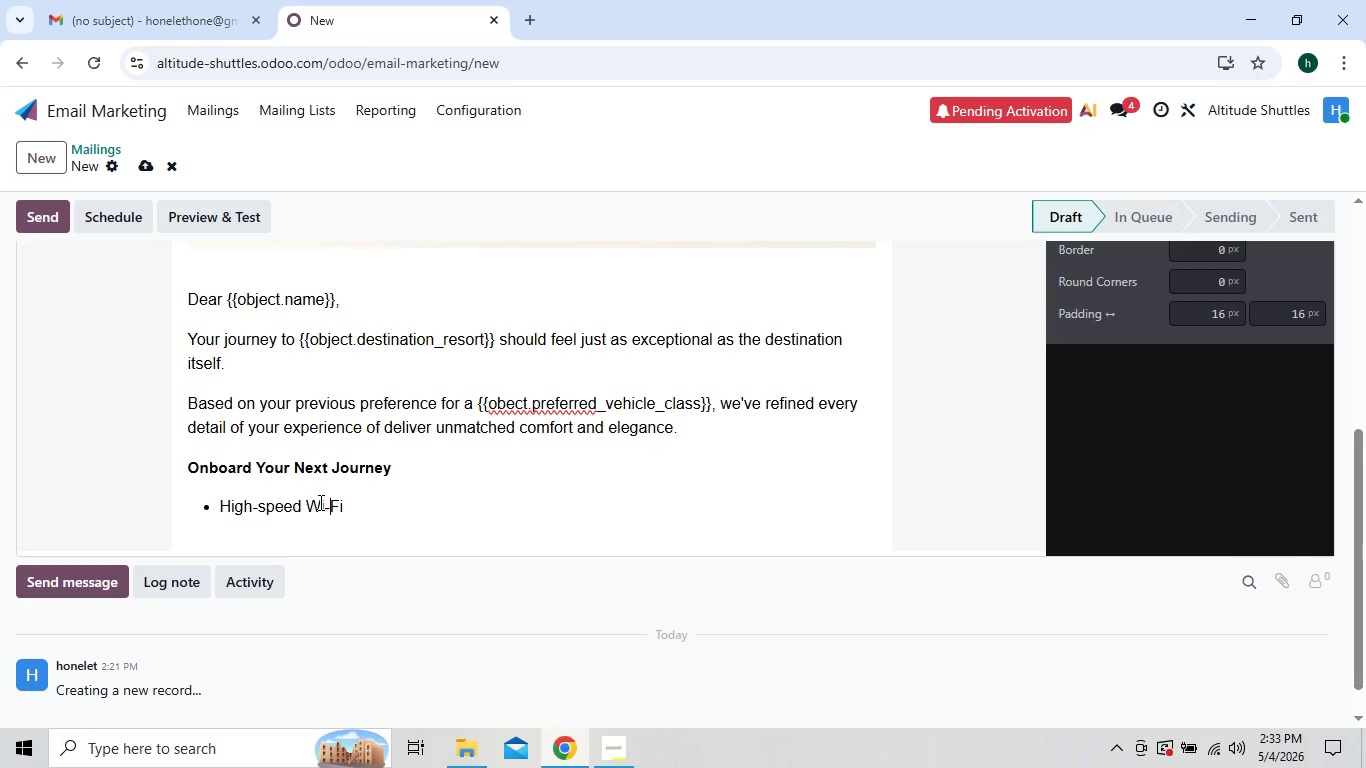 
key(ArrowRight)
 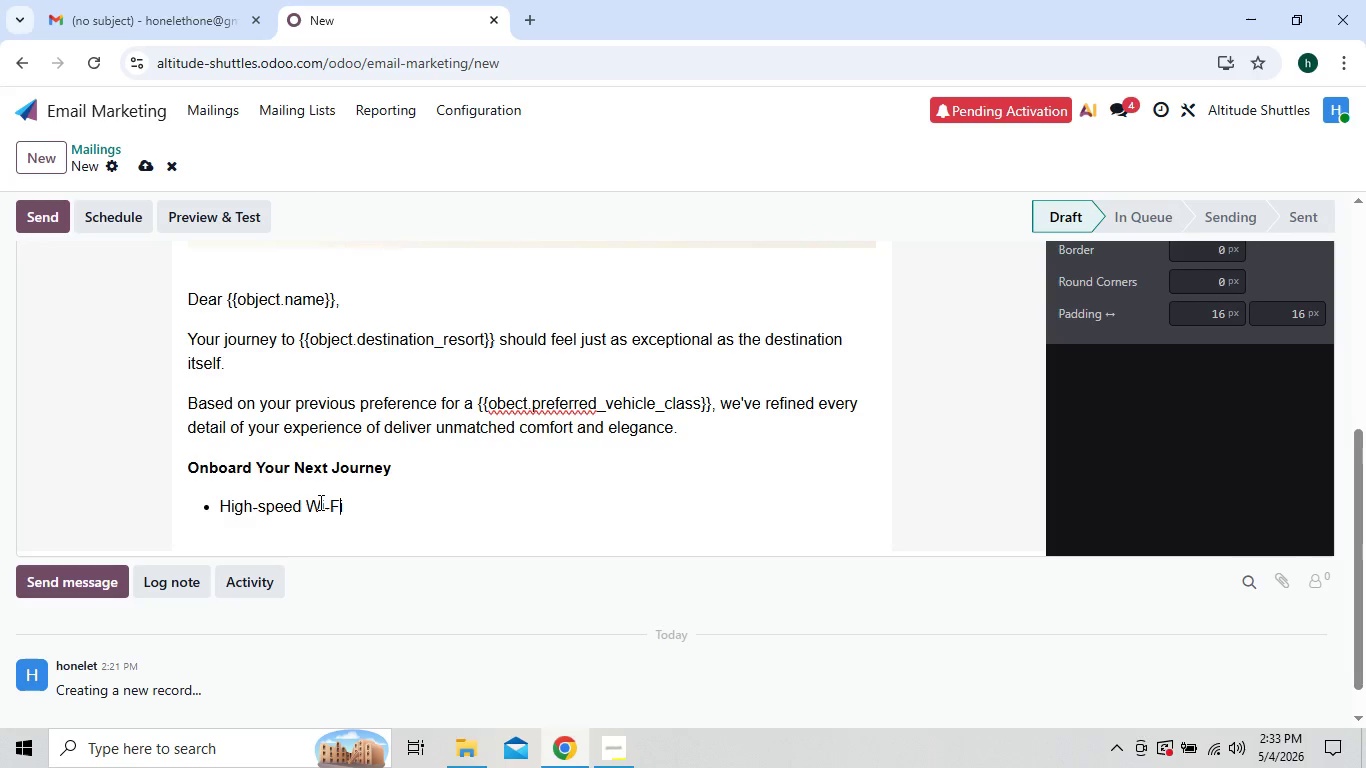 
key(ArrowRight)
 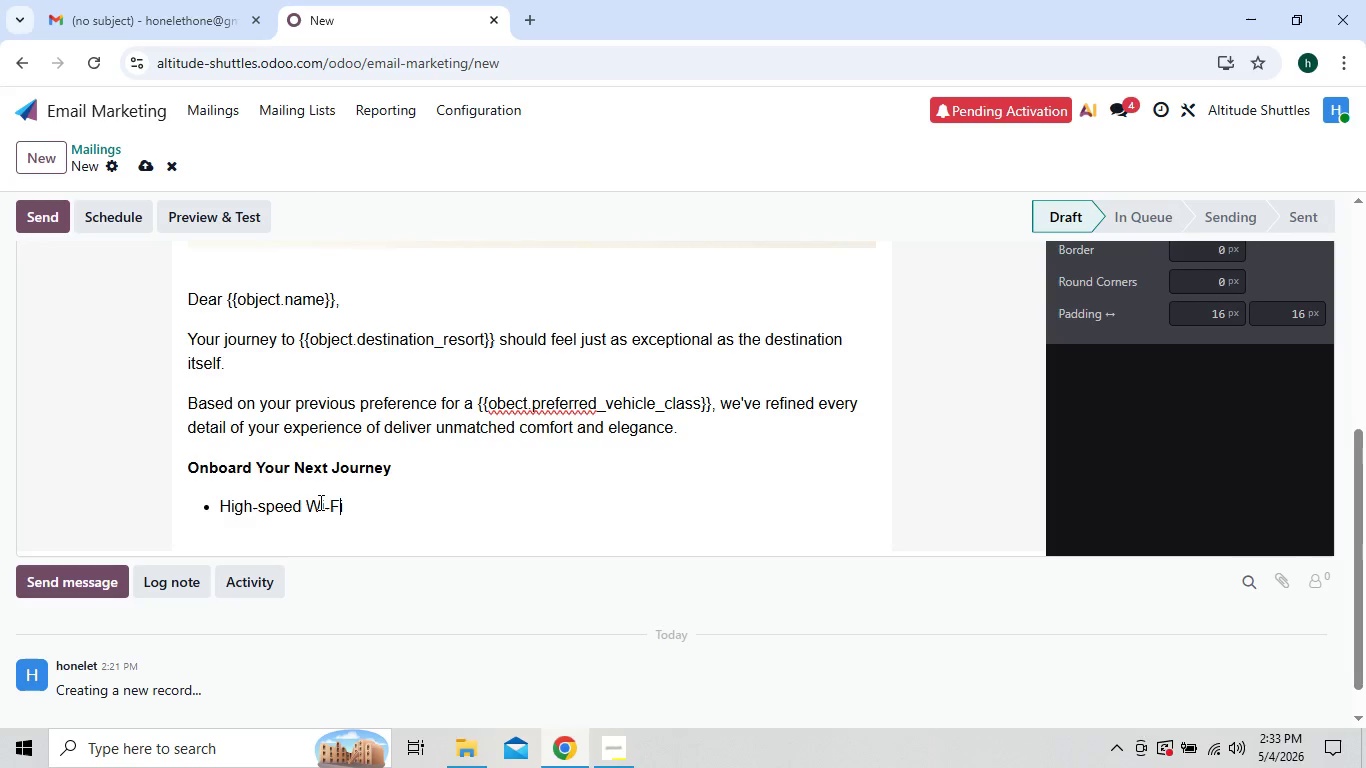 
key(ArrowRight)
 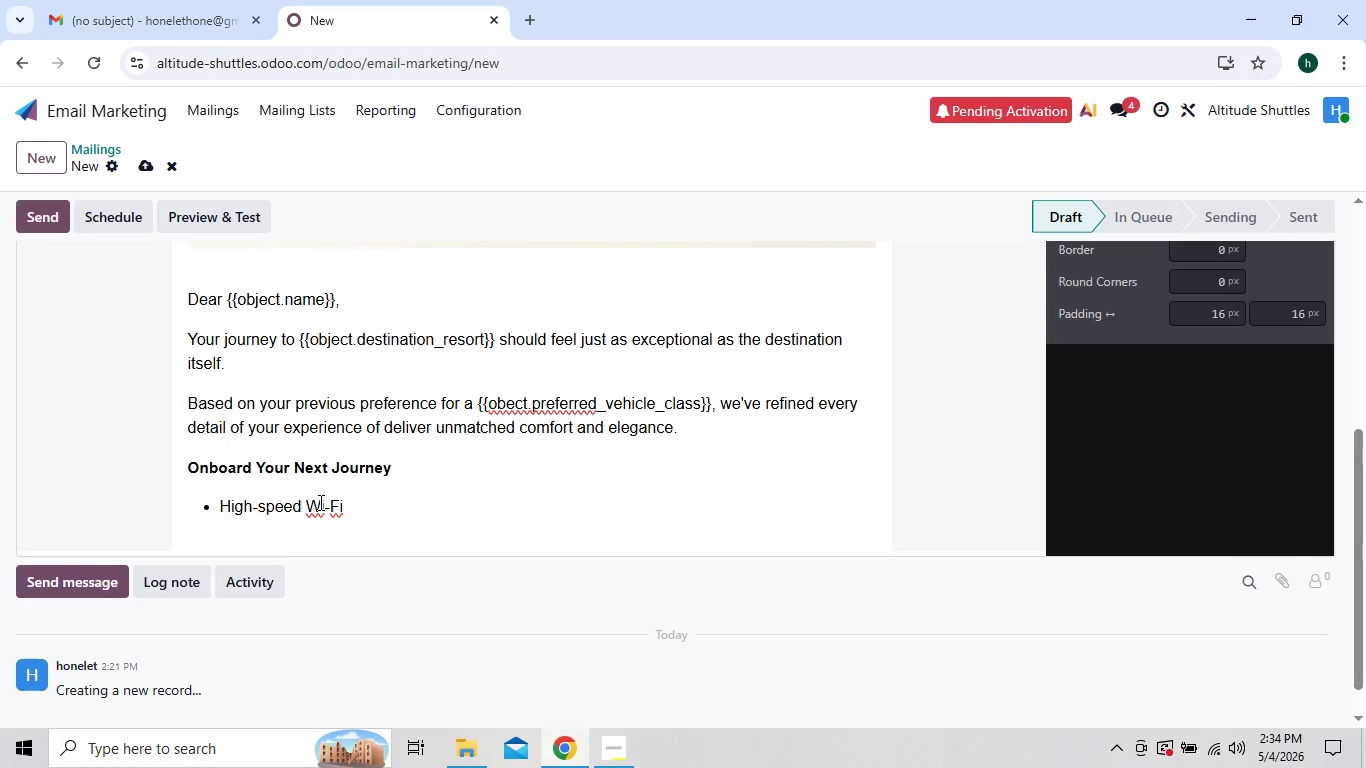 
type( to sa)
key(Backspace)
type(tay connected)
 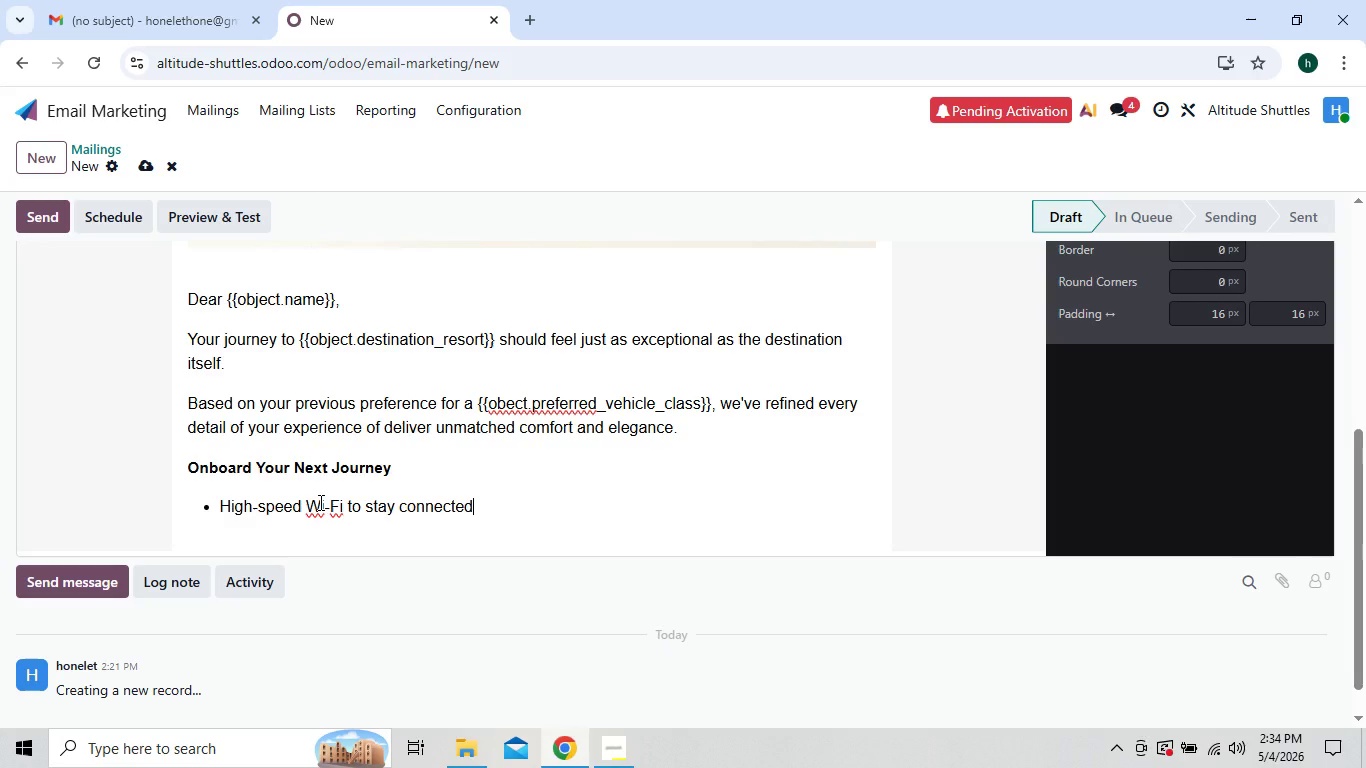 
key(Enter)
 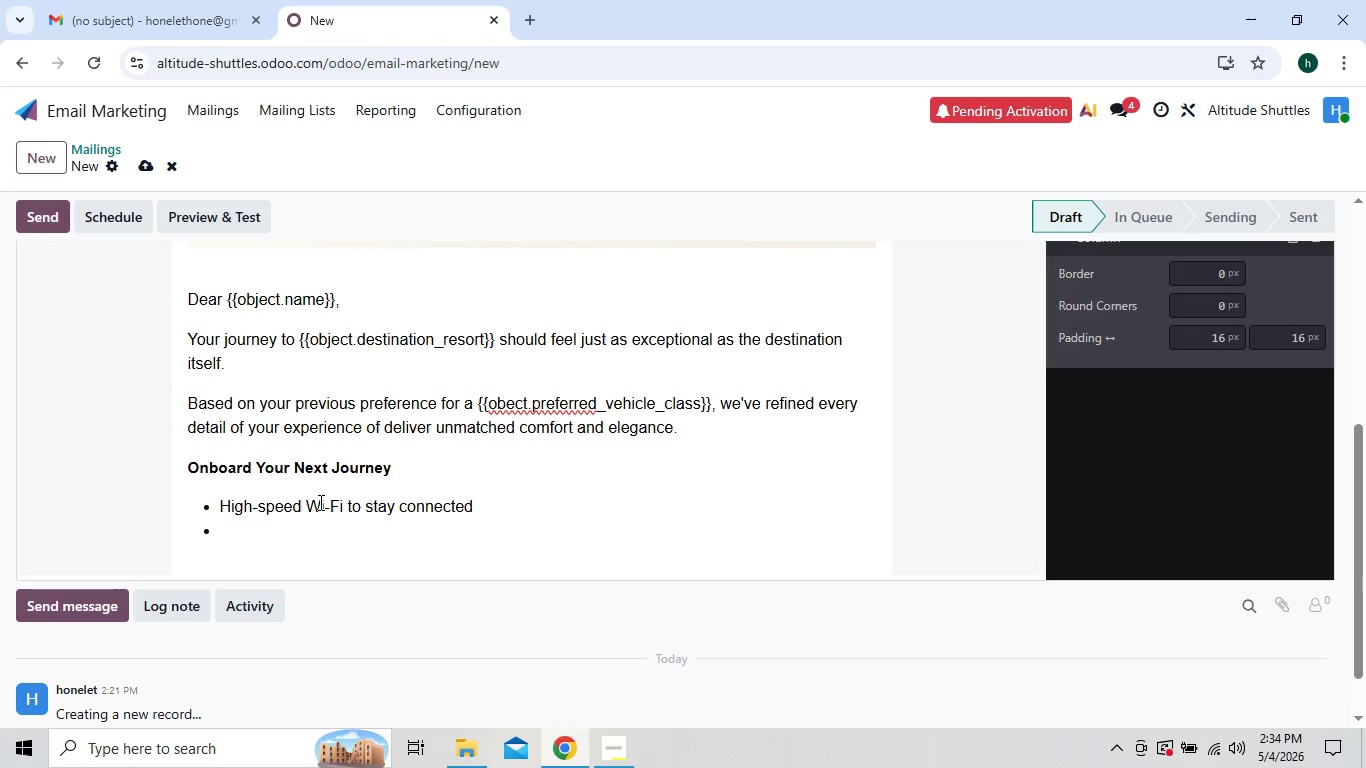 
key(CapsLock)
 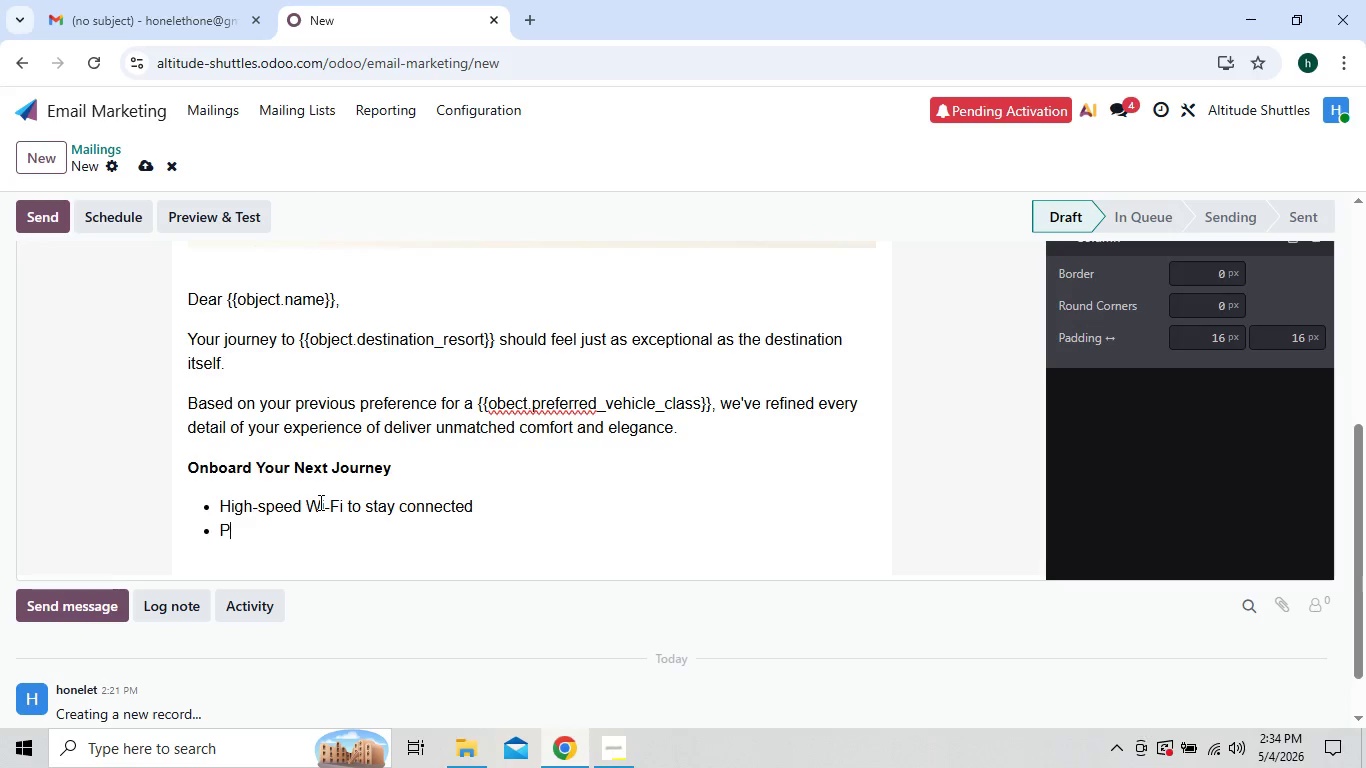 
key(P)
 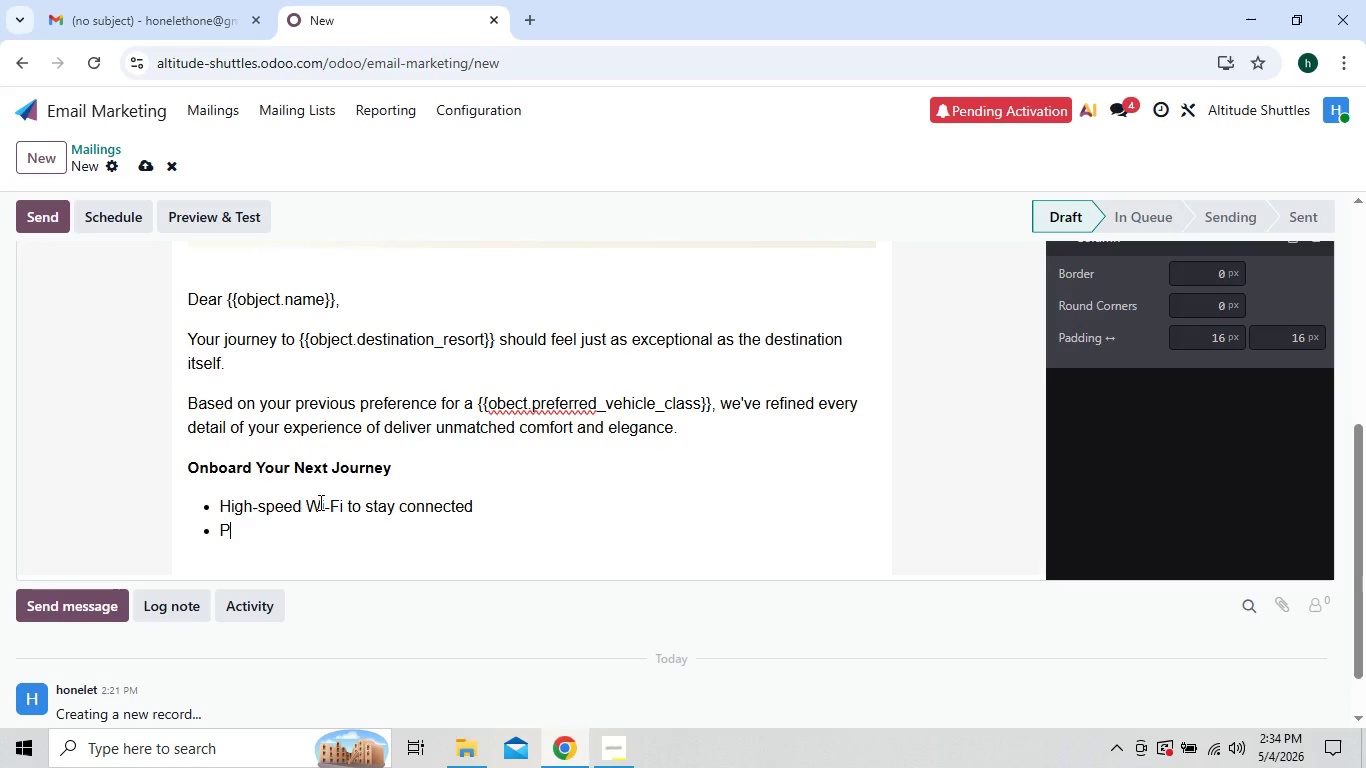 
key(CapsLock)
 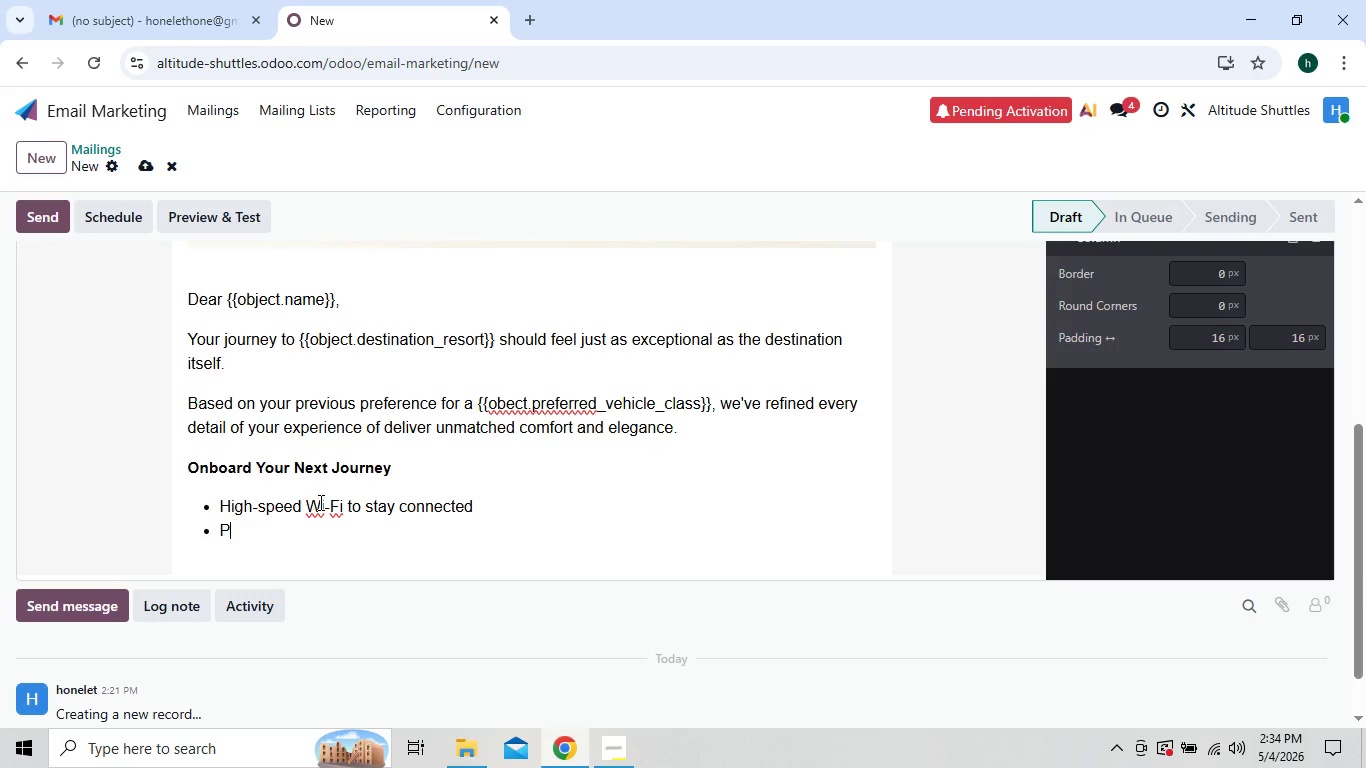 
key(R)
 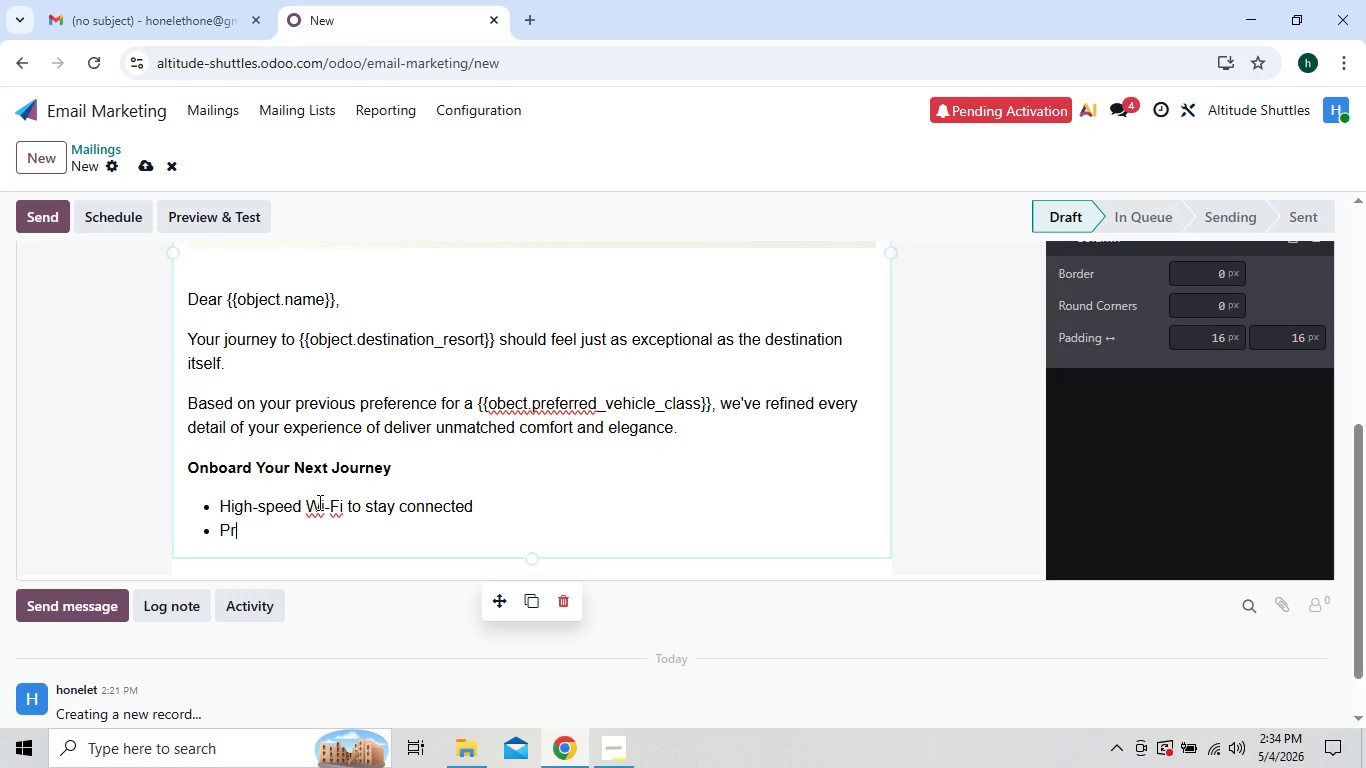 
type(emium refreshments for a relaxing ride)
 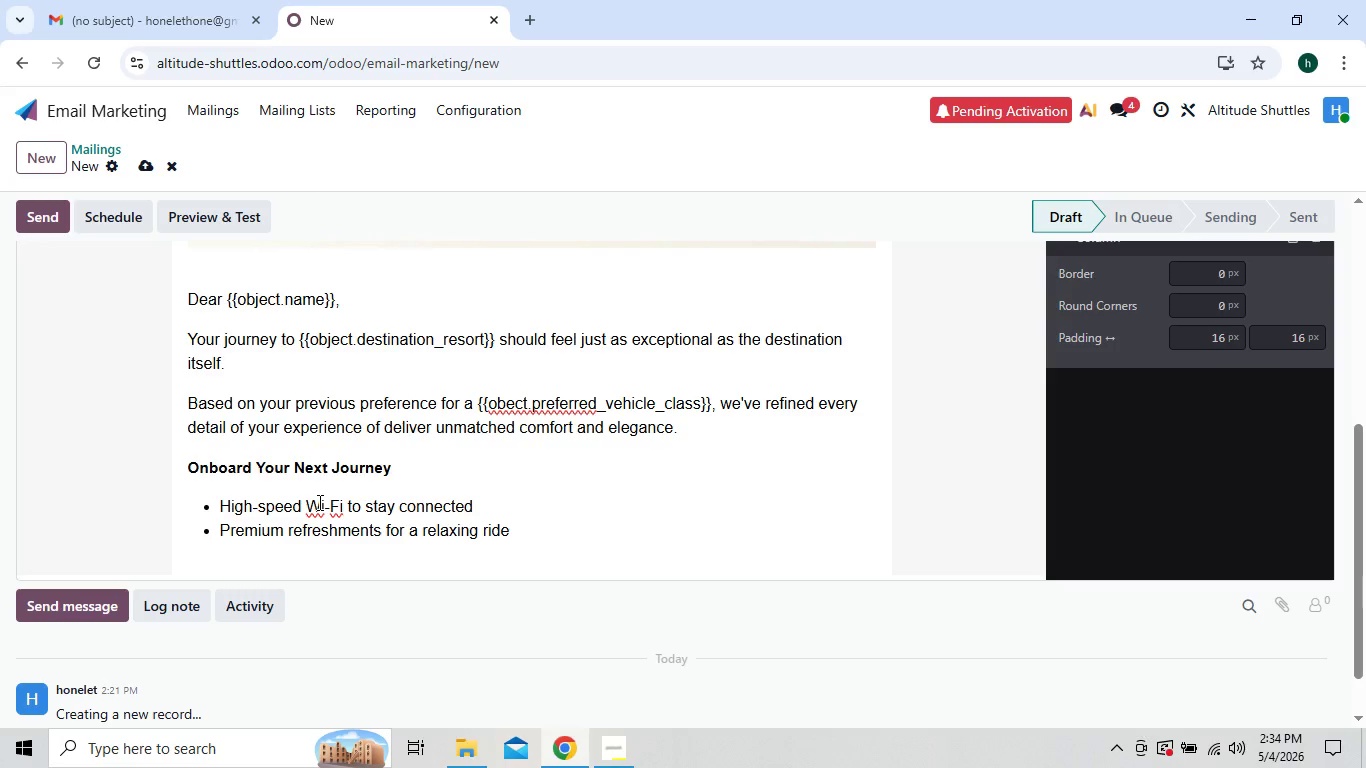 
key(Enter)
 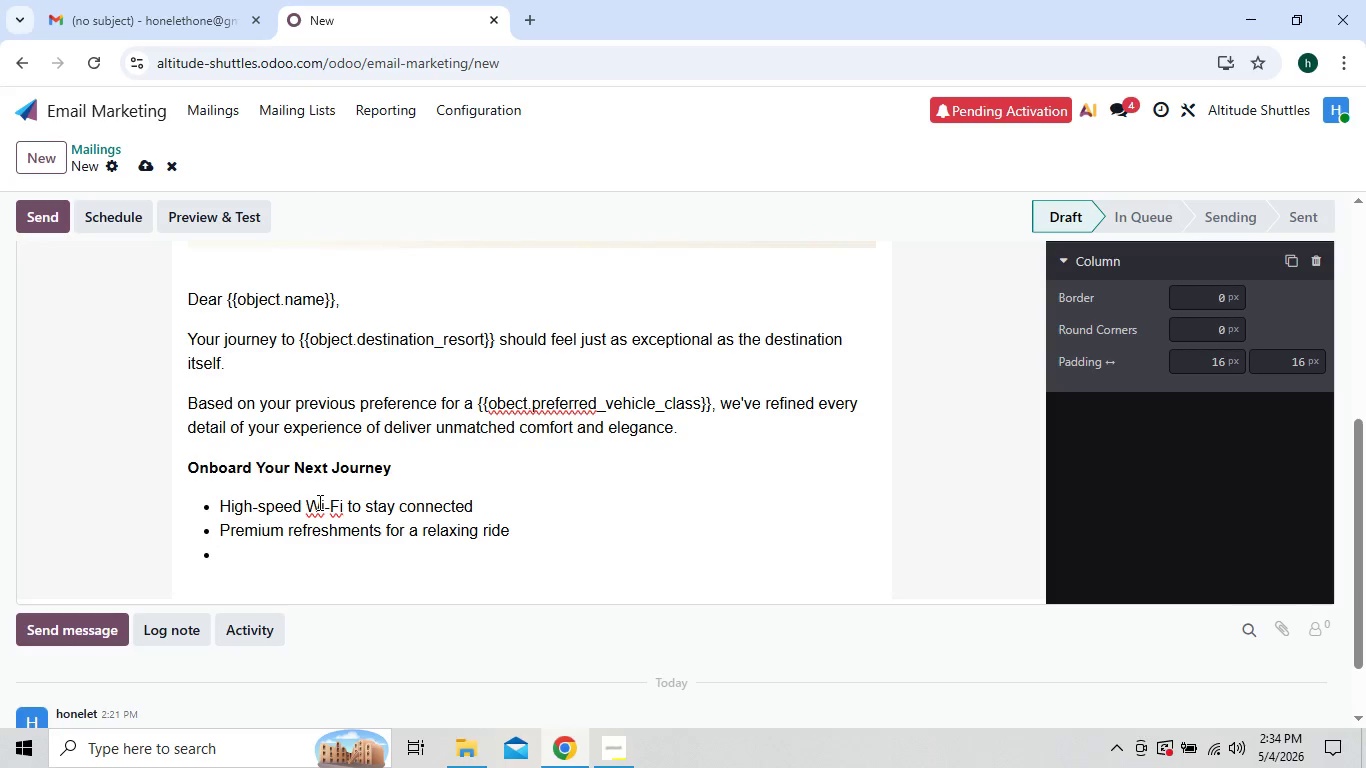 
type(Heated interio)
 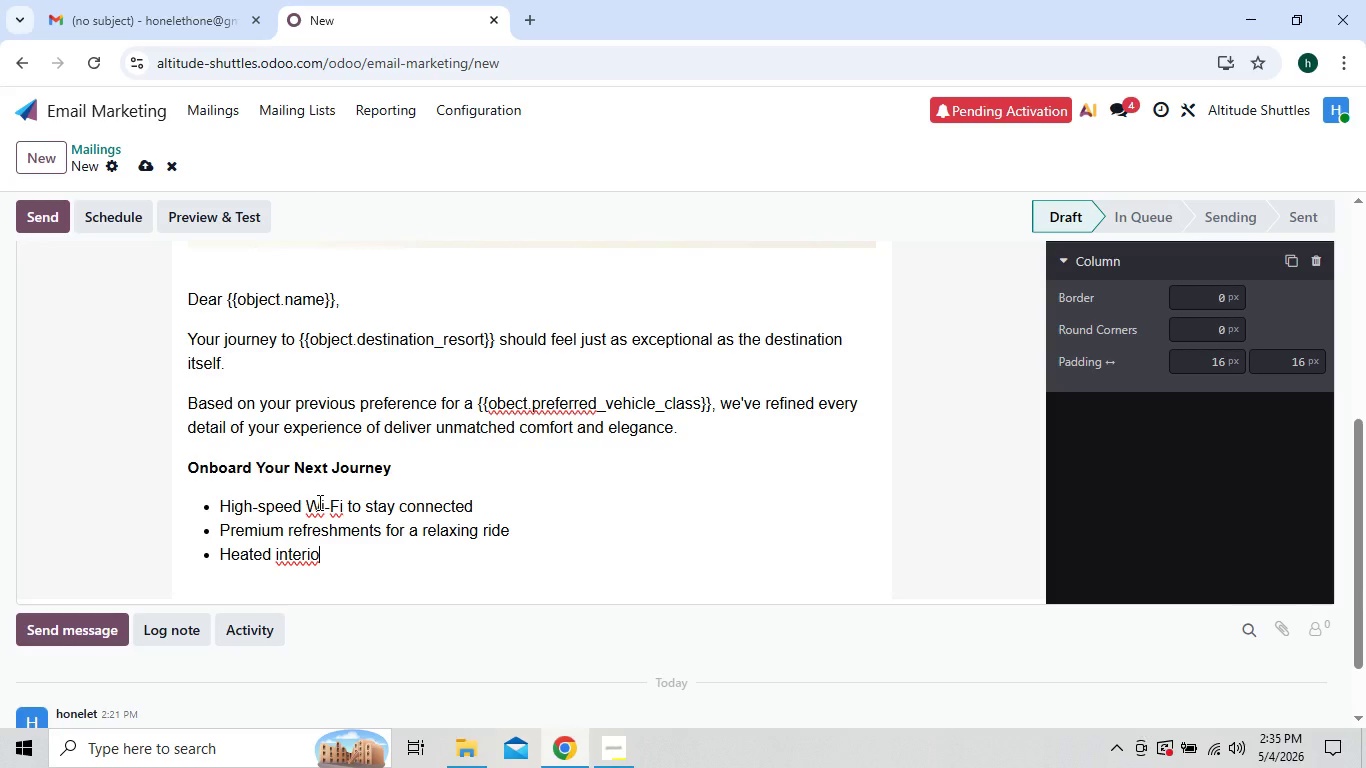 
type(rs for uli)
 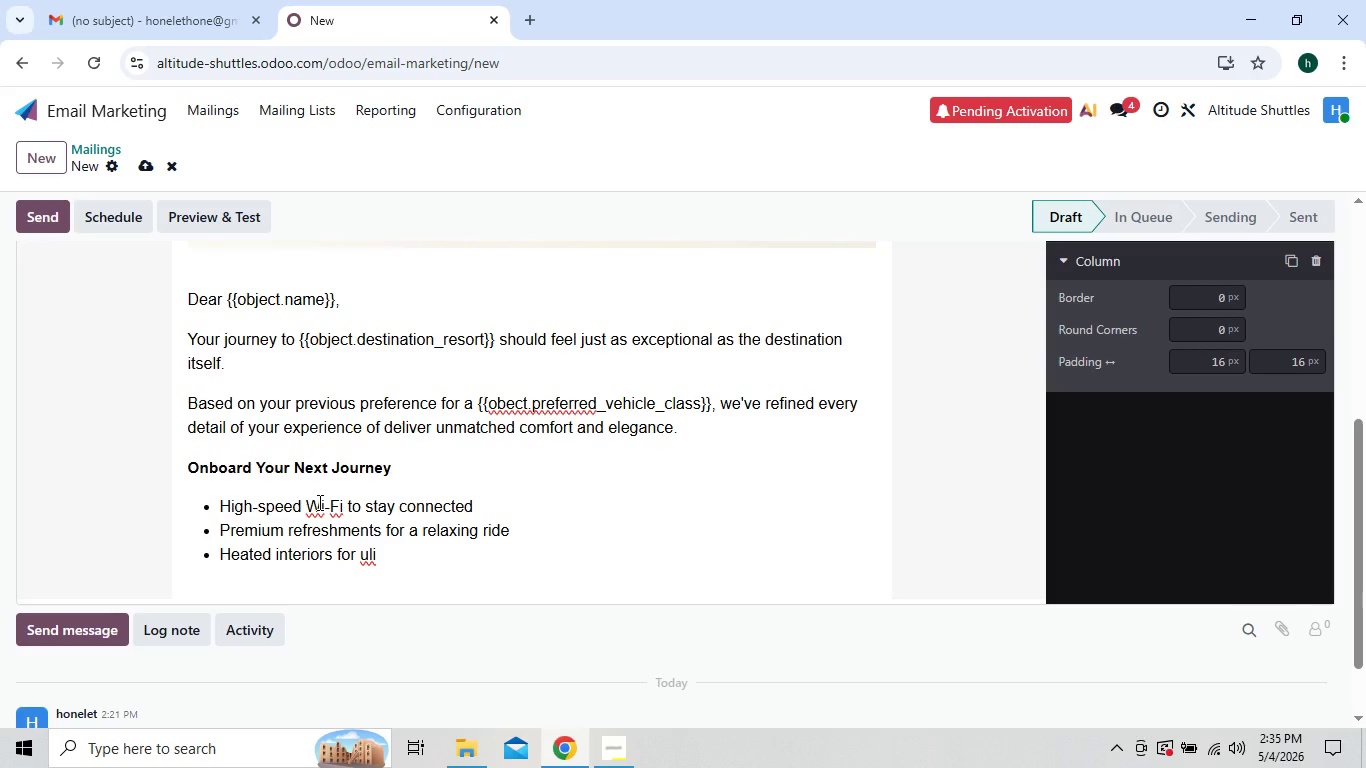 
key(Backspace)
 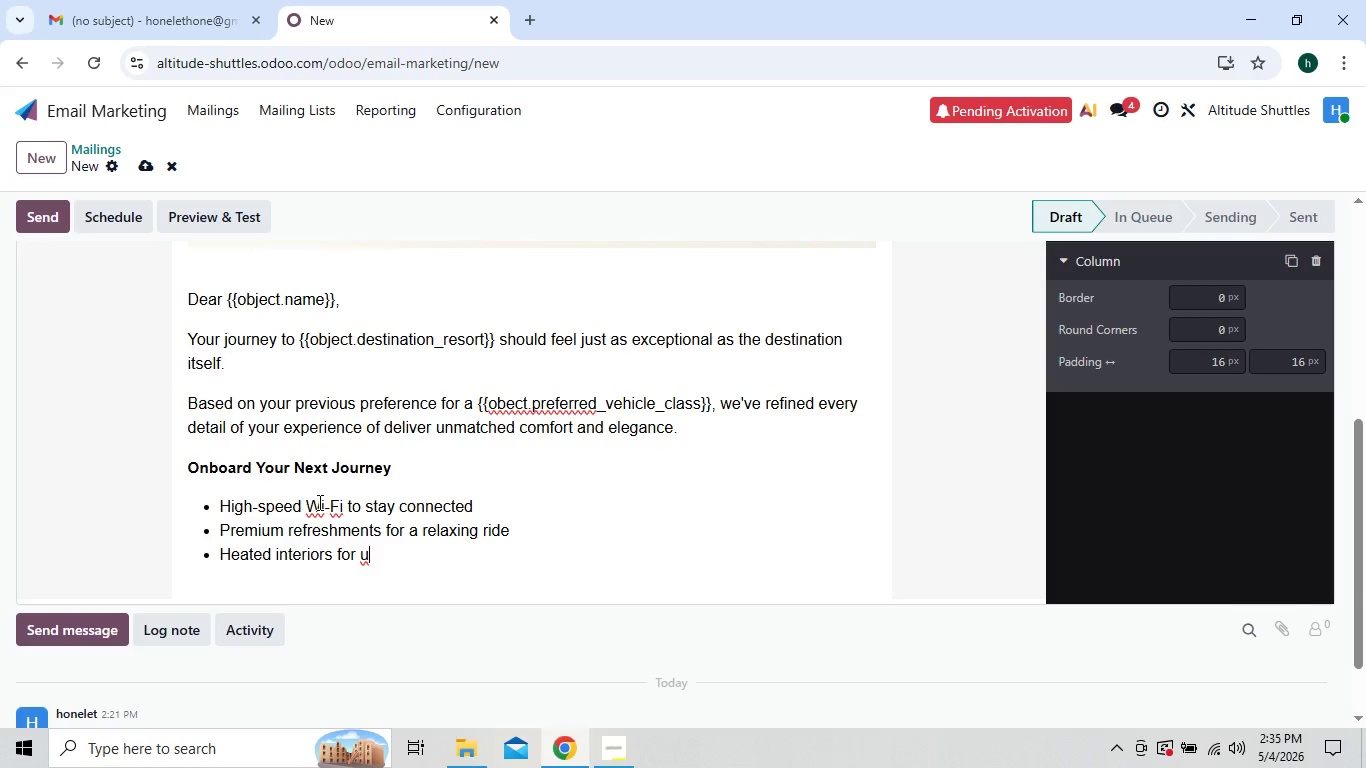 
key(Backspace)
 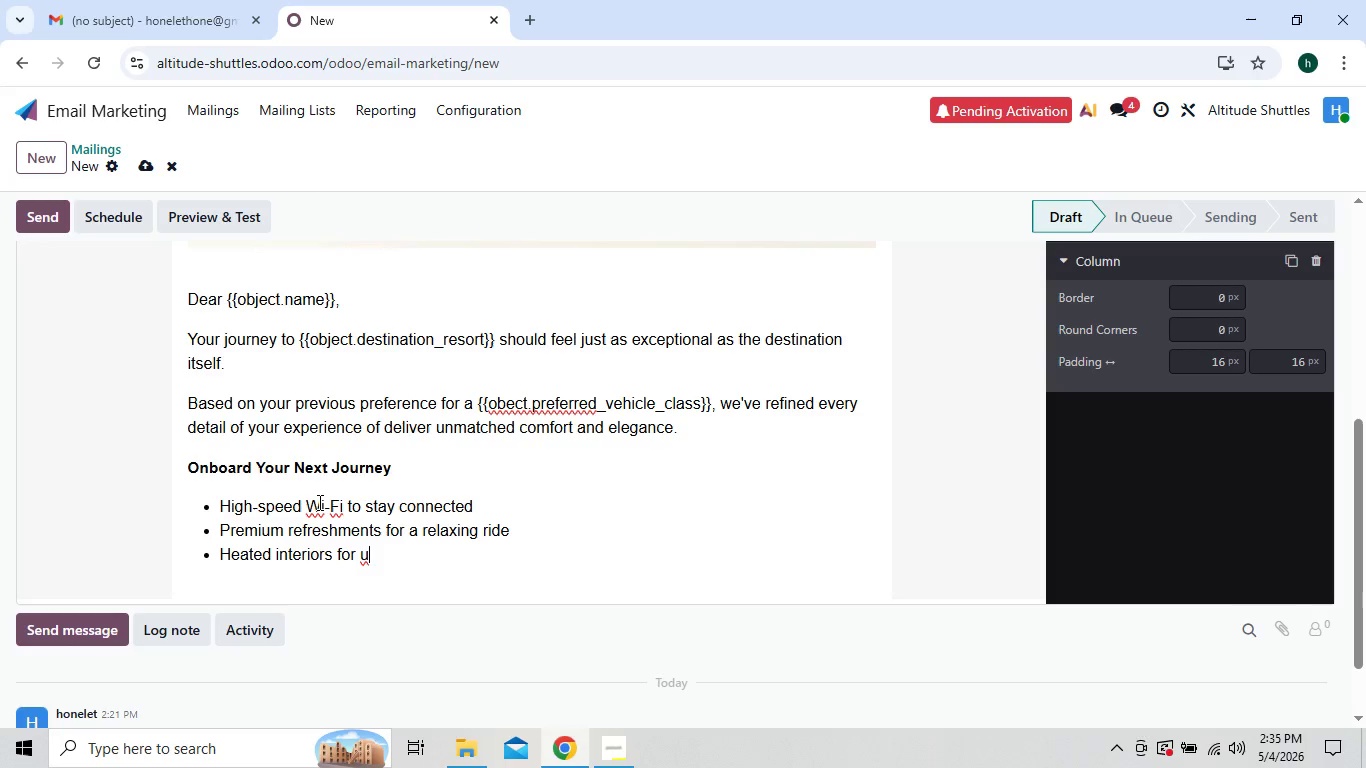 
key(Backspace)
 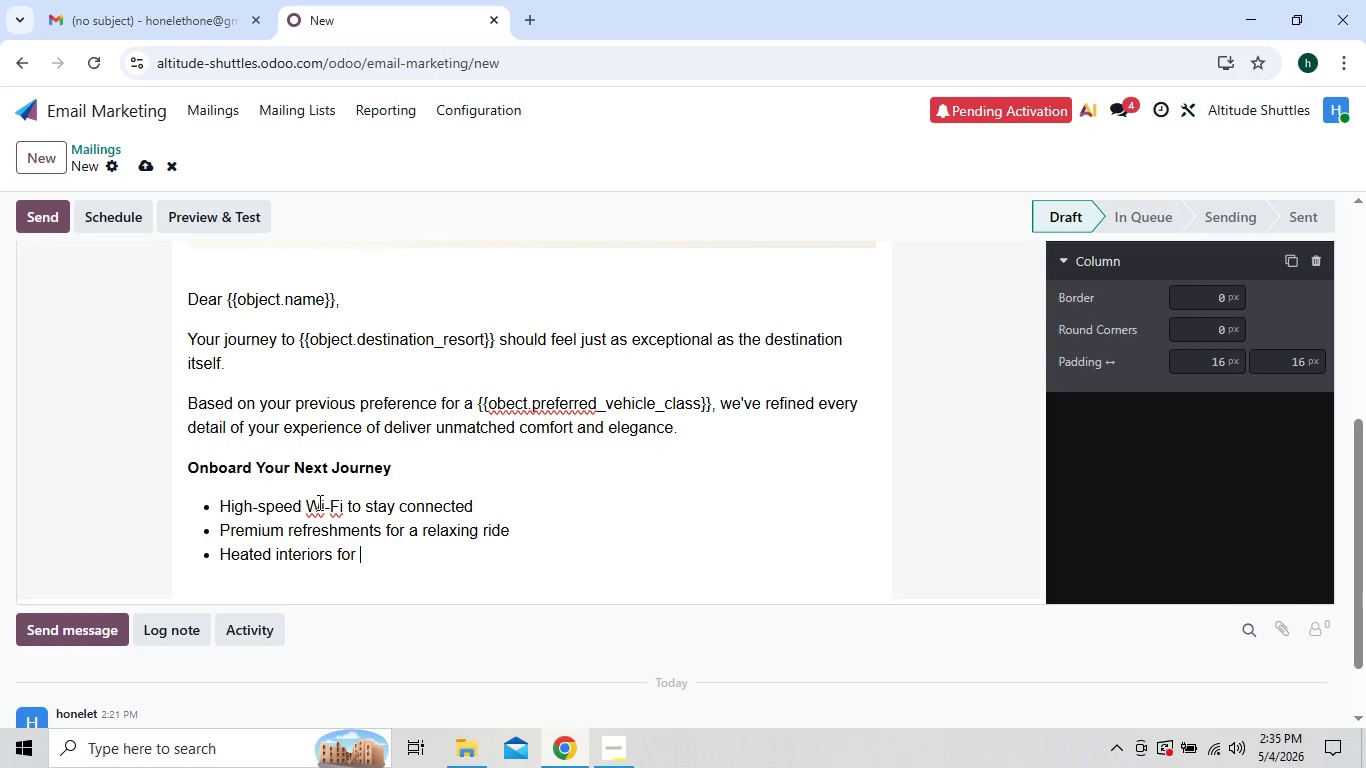 
type(ultimate winter)
 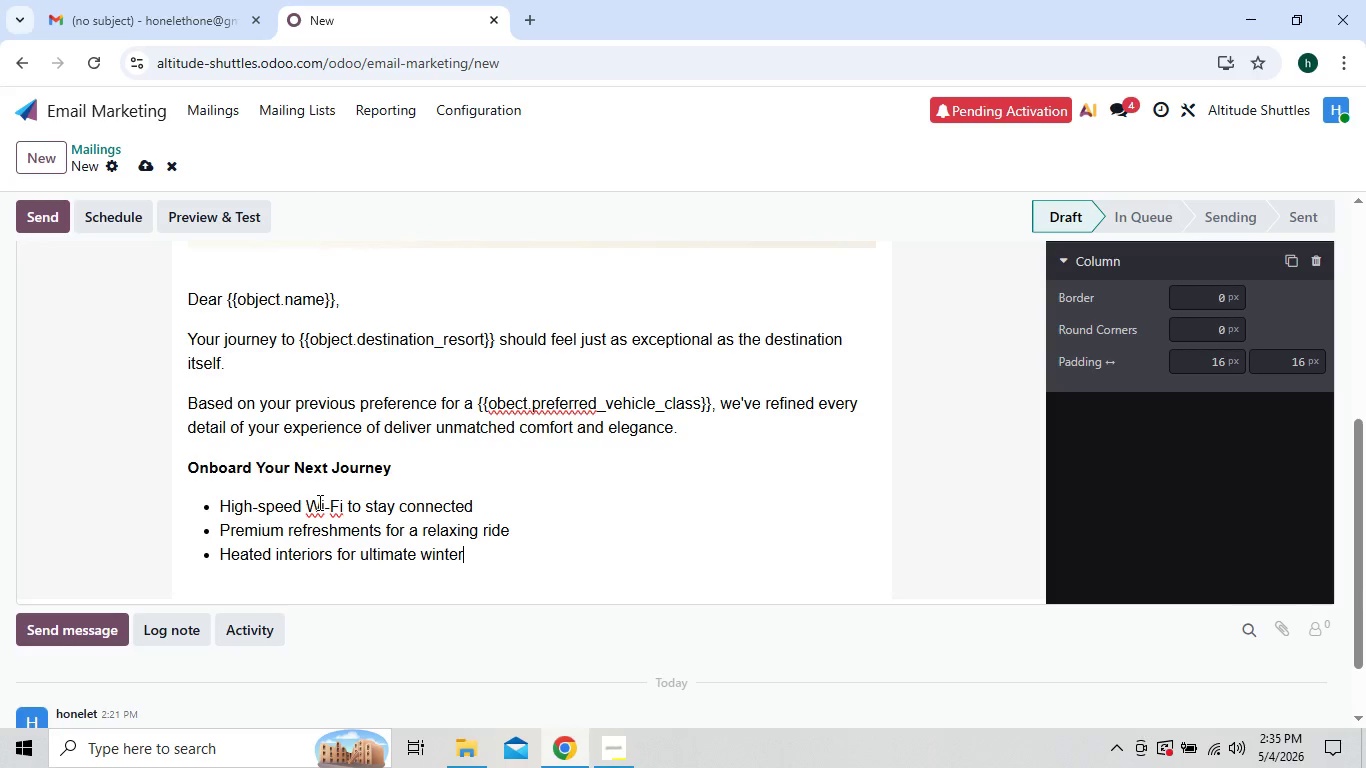 
wait(10.44)
 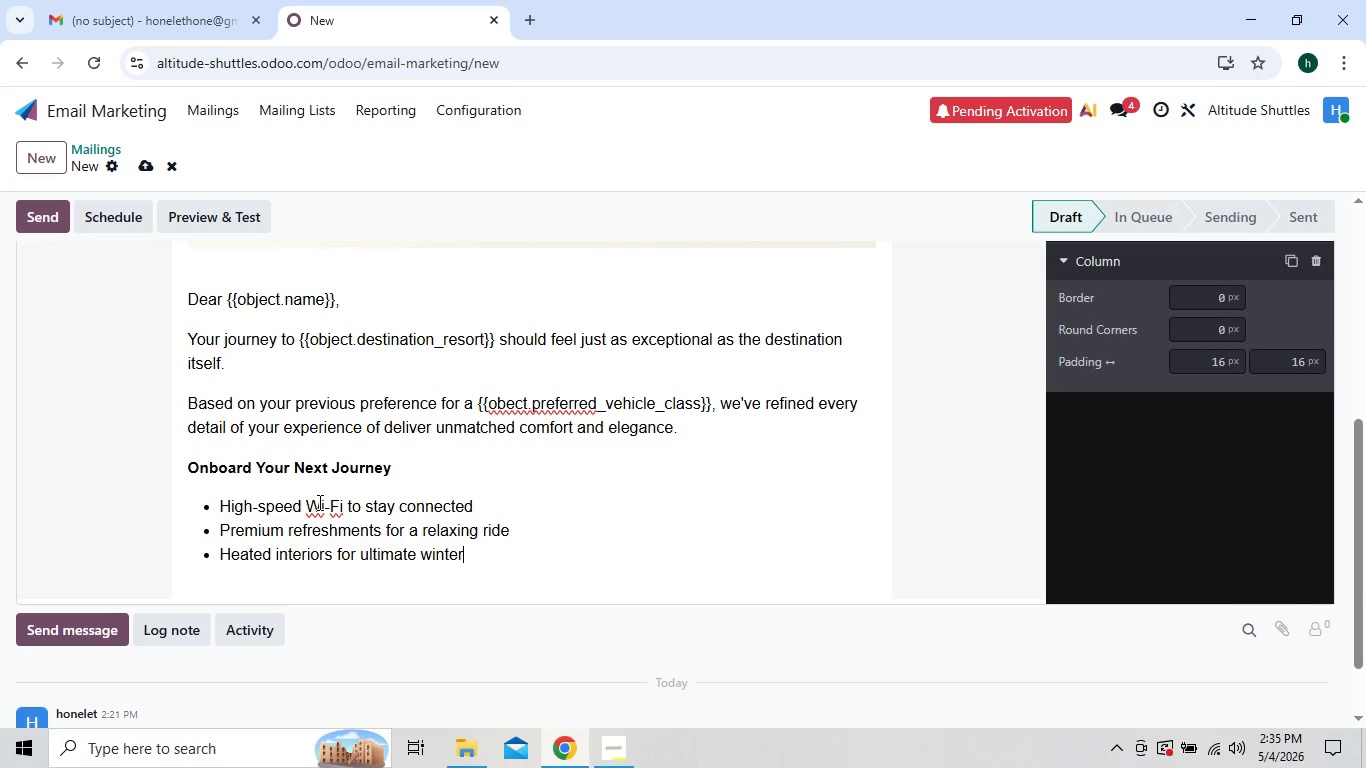 
type( comfort )
 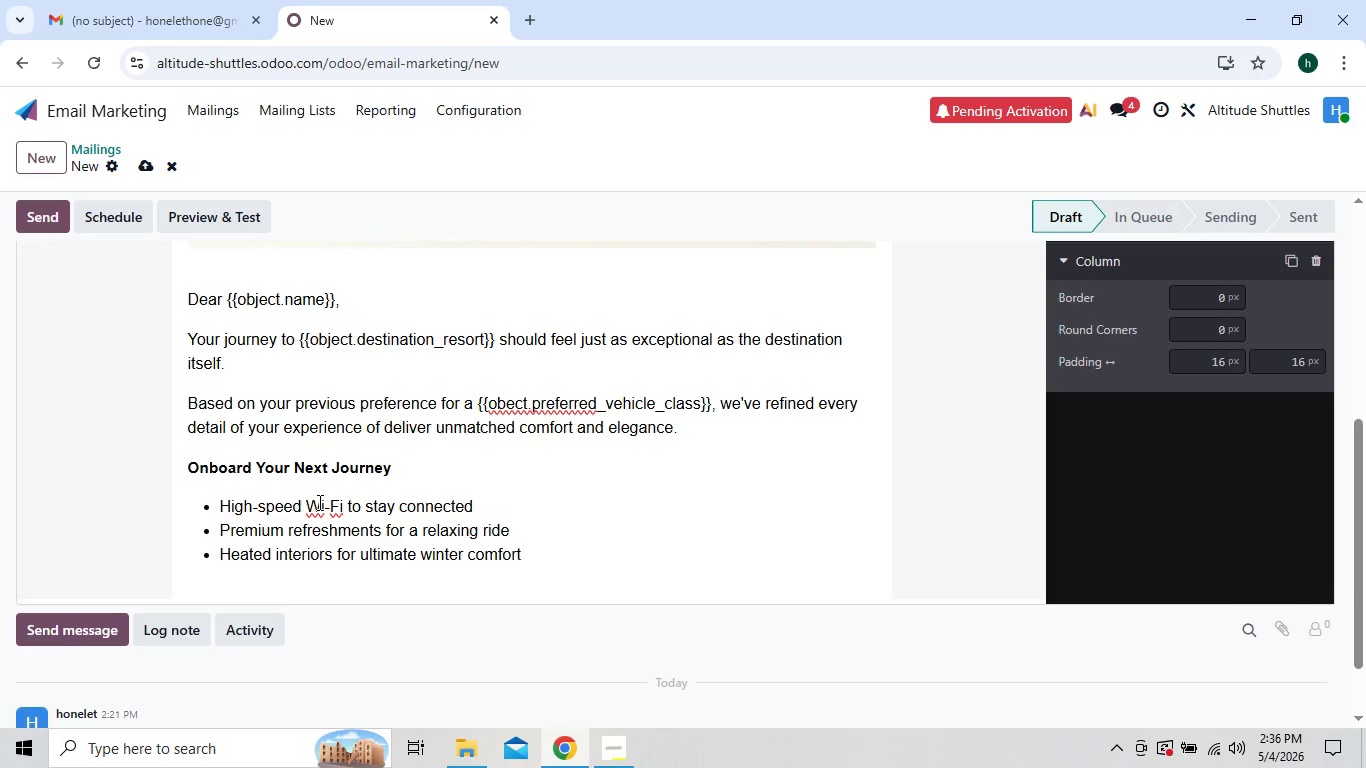 
key(Enter)
 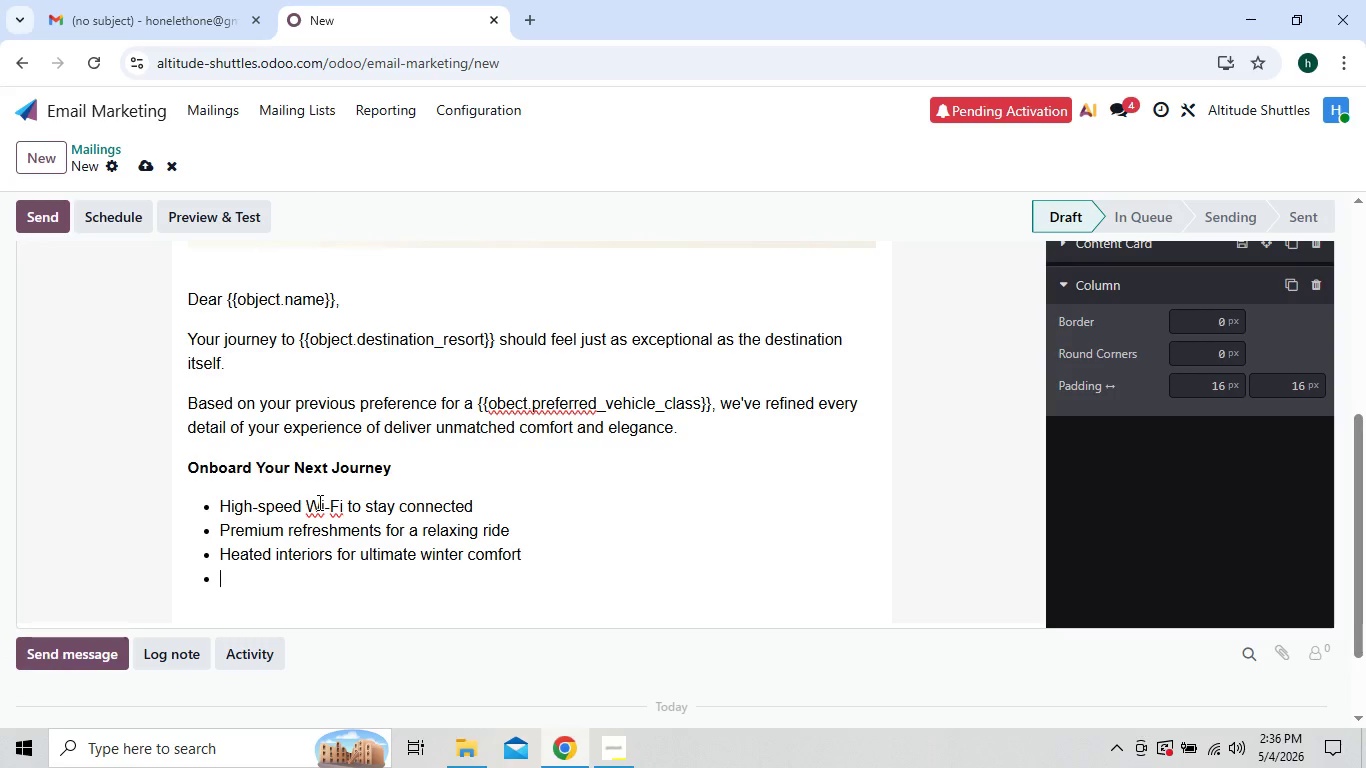 
type(Dedicated ski and liggage)
 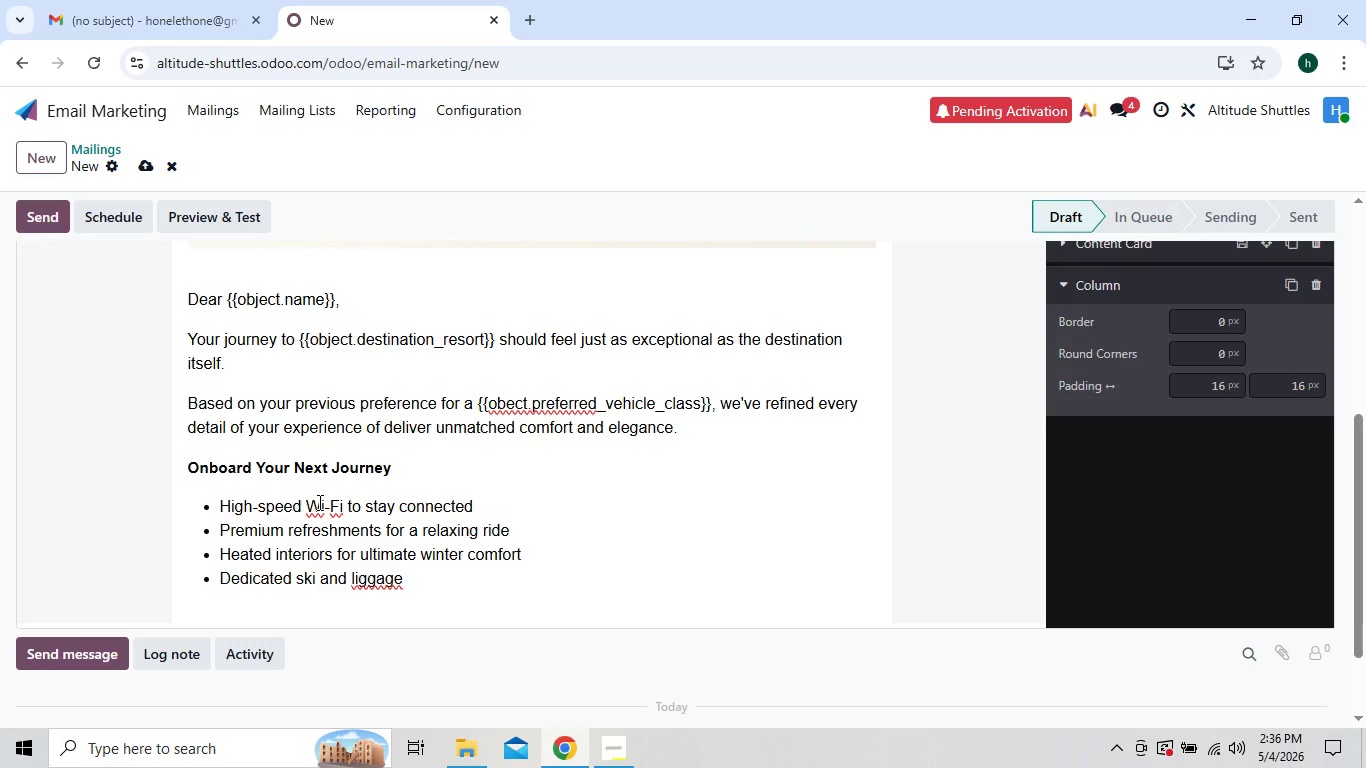 
wait(6.83)
 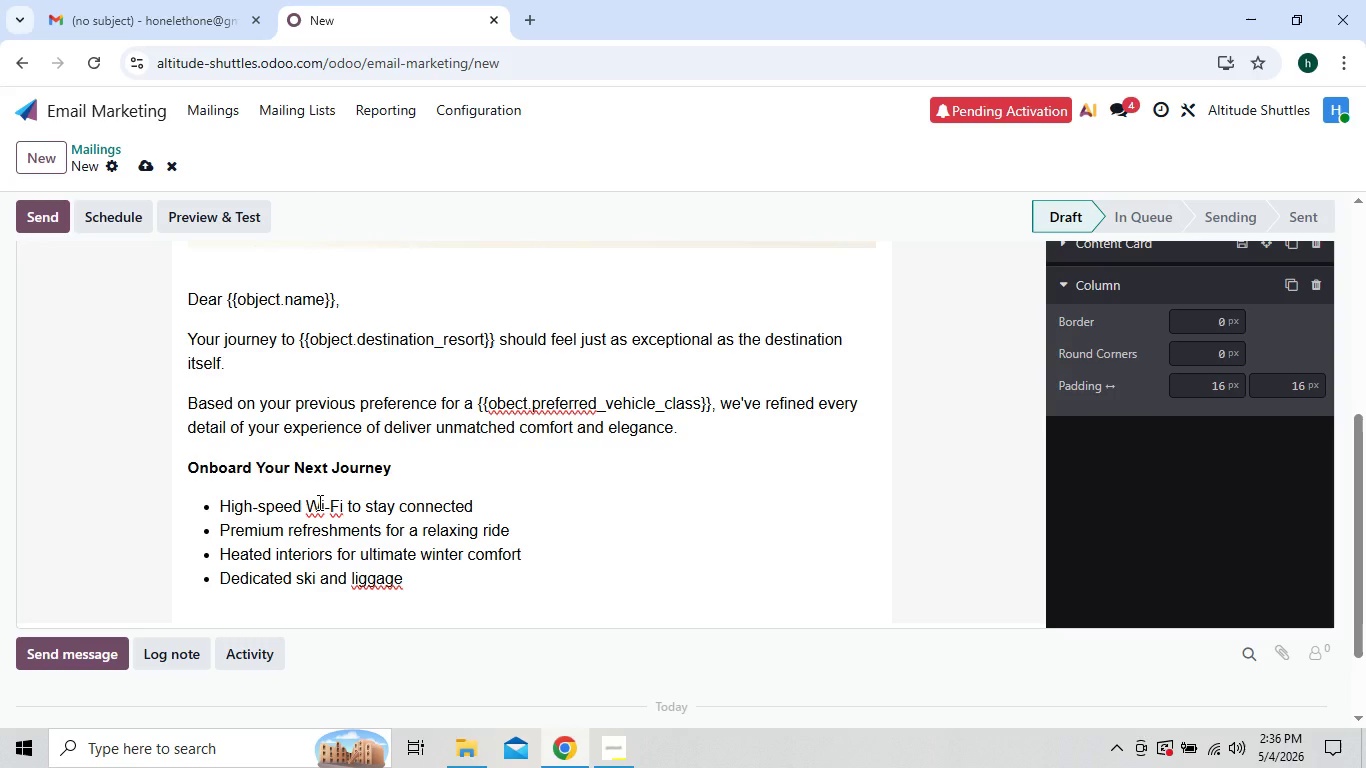 
key(Space)
 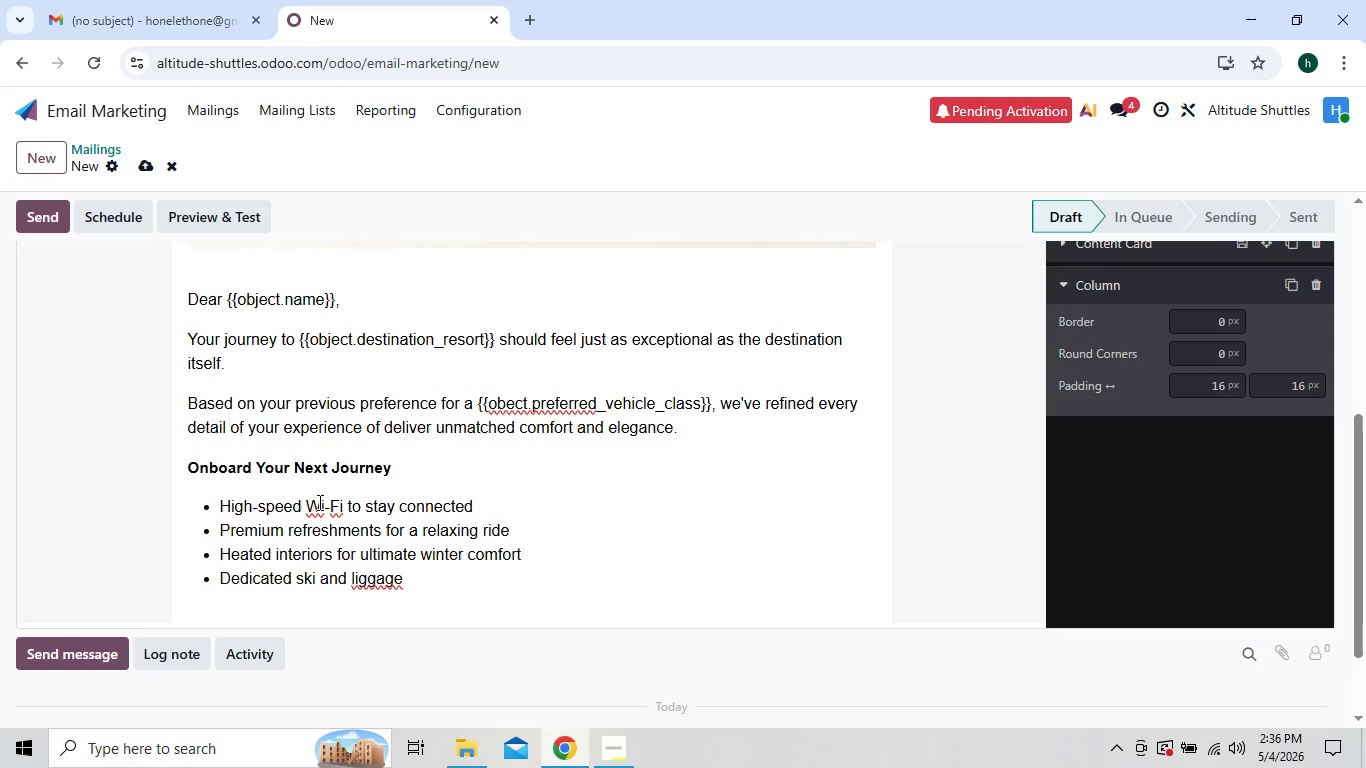 
type(storr)
key(Backspace)
type(age)
 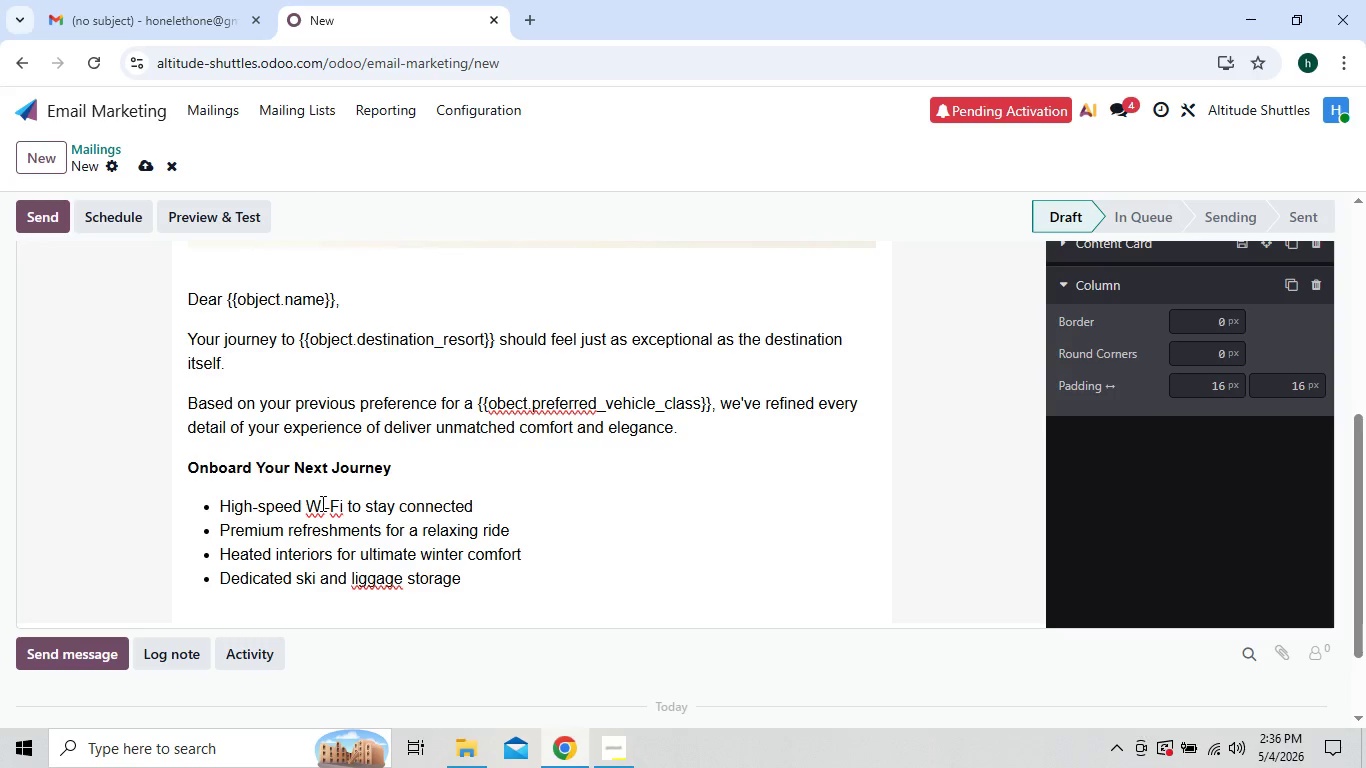 
wait(5.62)
 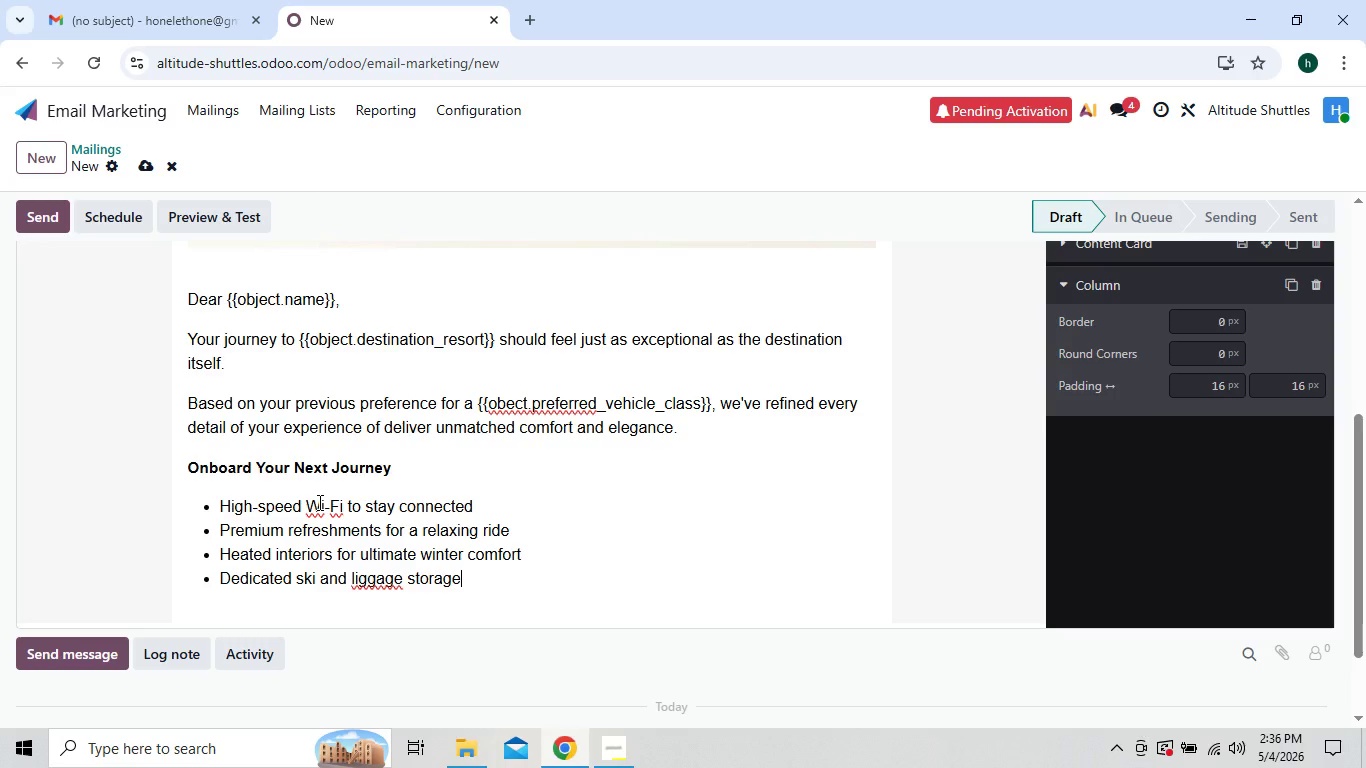 
left_click([498, 579])
 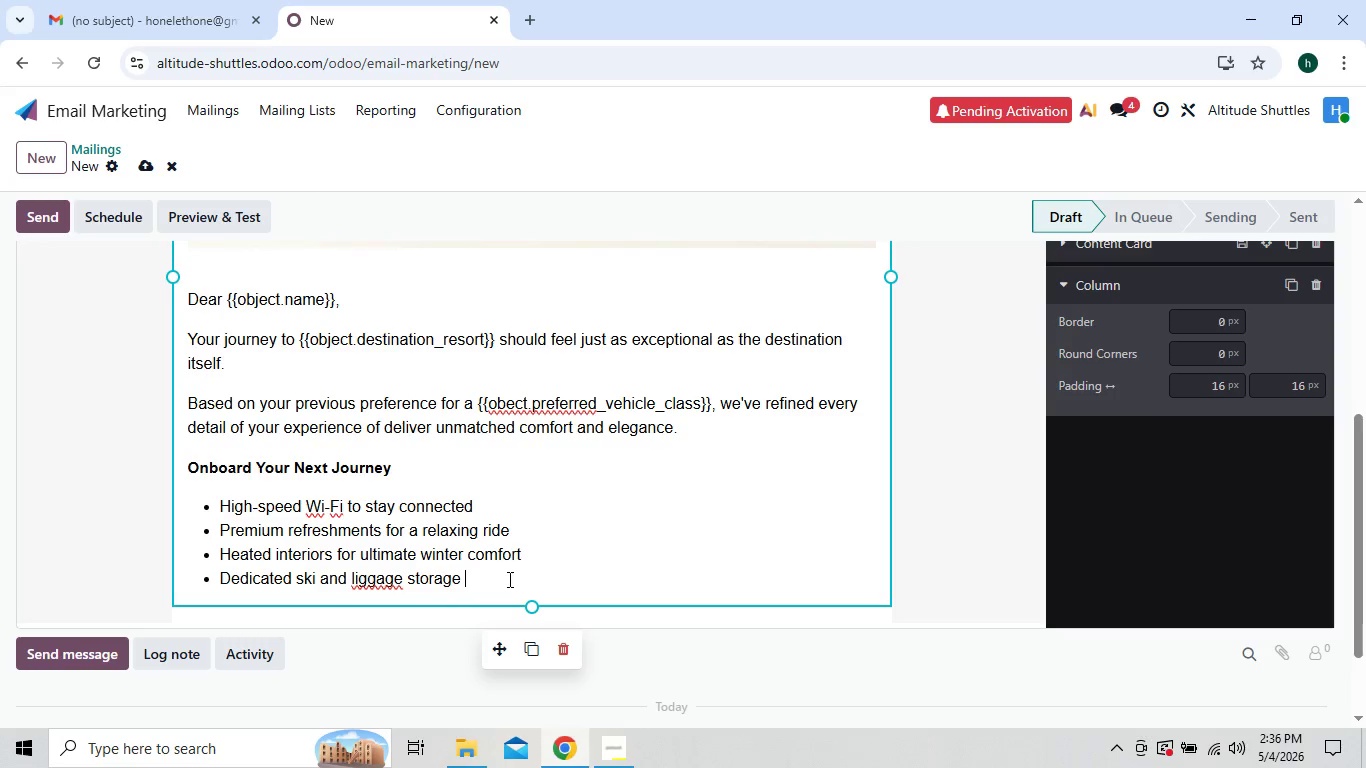 
left_click([529, 579])
 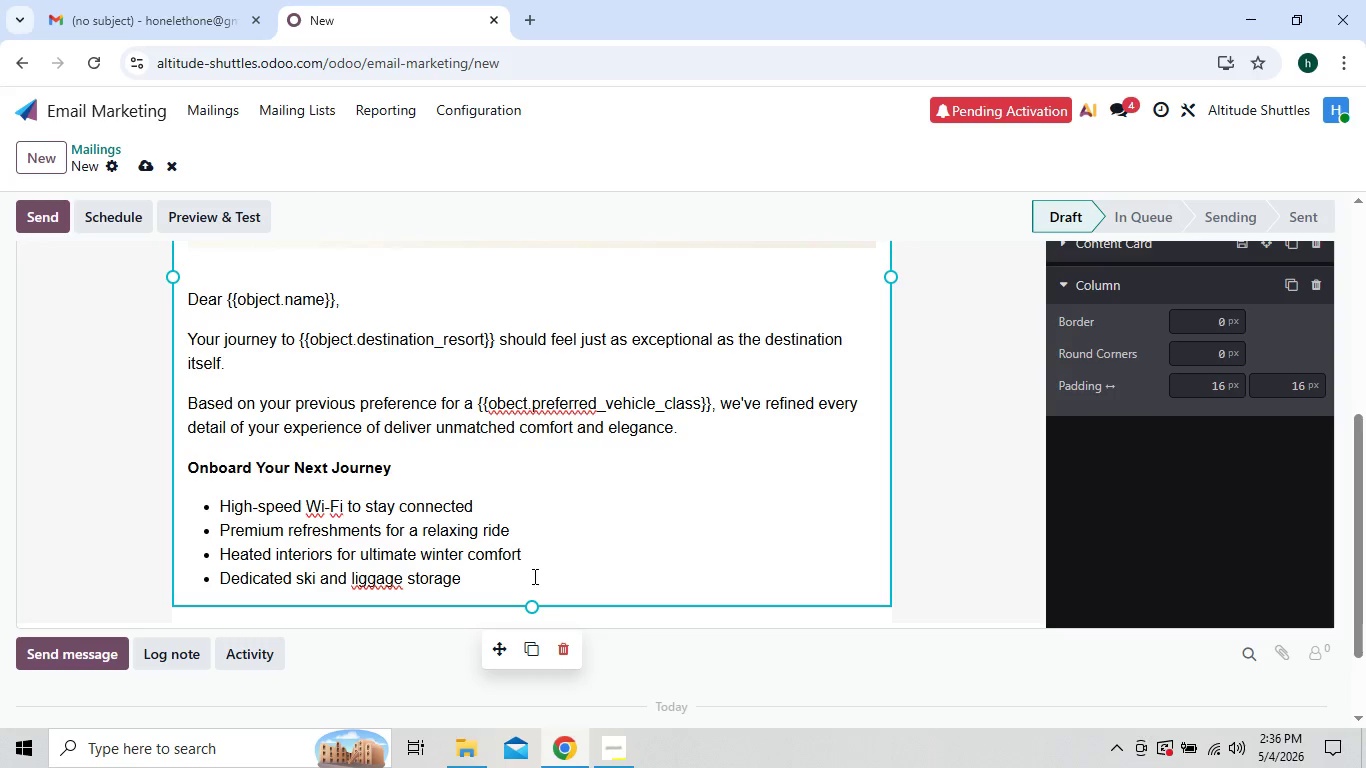 
left_click([533, 575])
 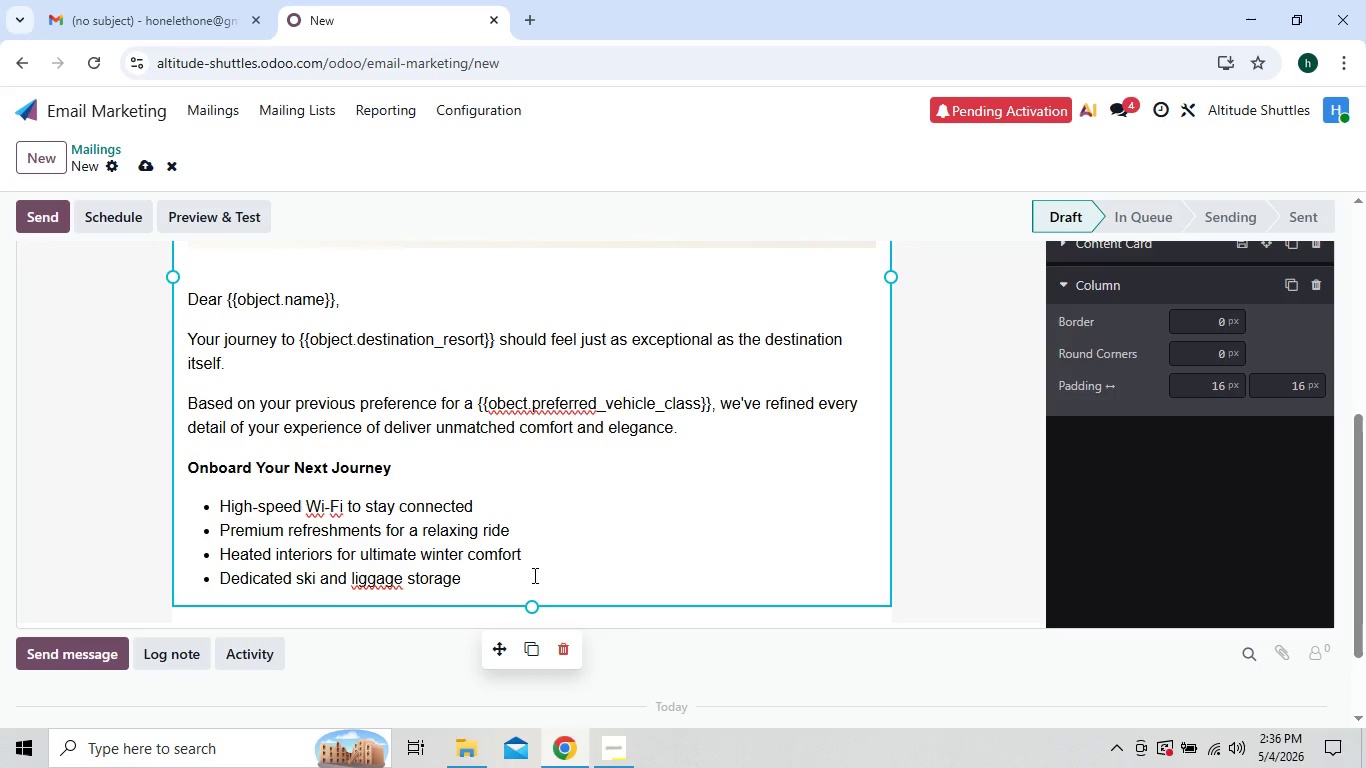 
key(Enter)
 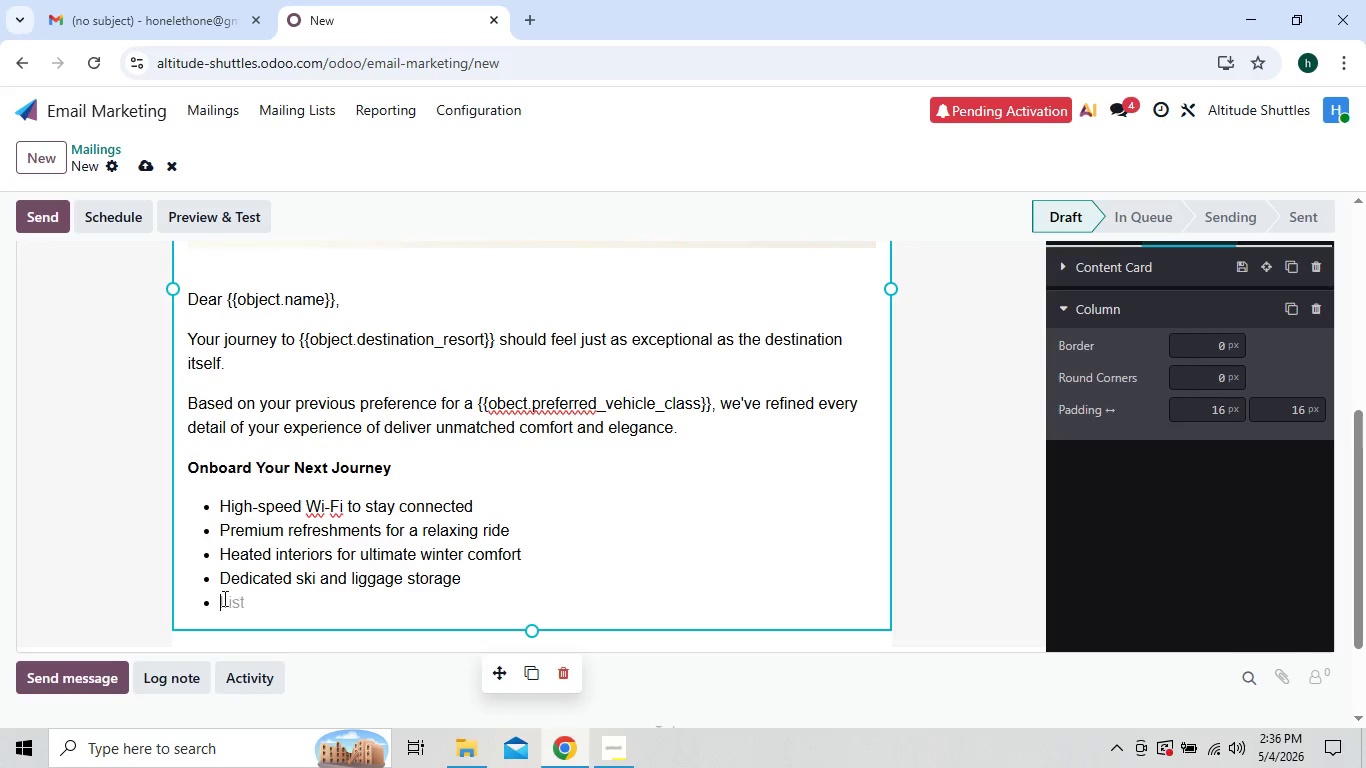 
left_click([215, 598])
 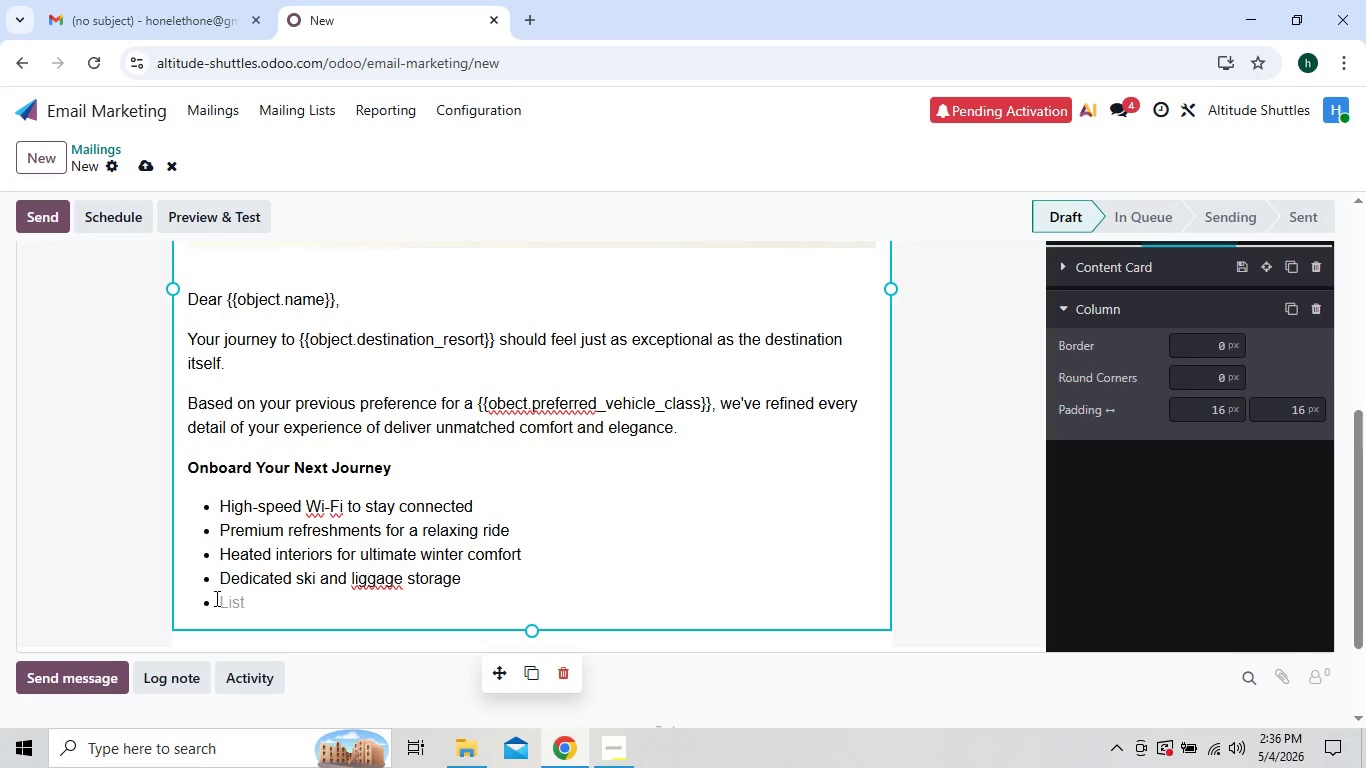 
key(Backspace)
 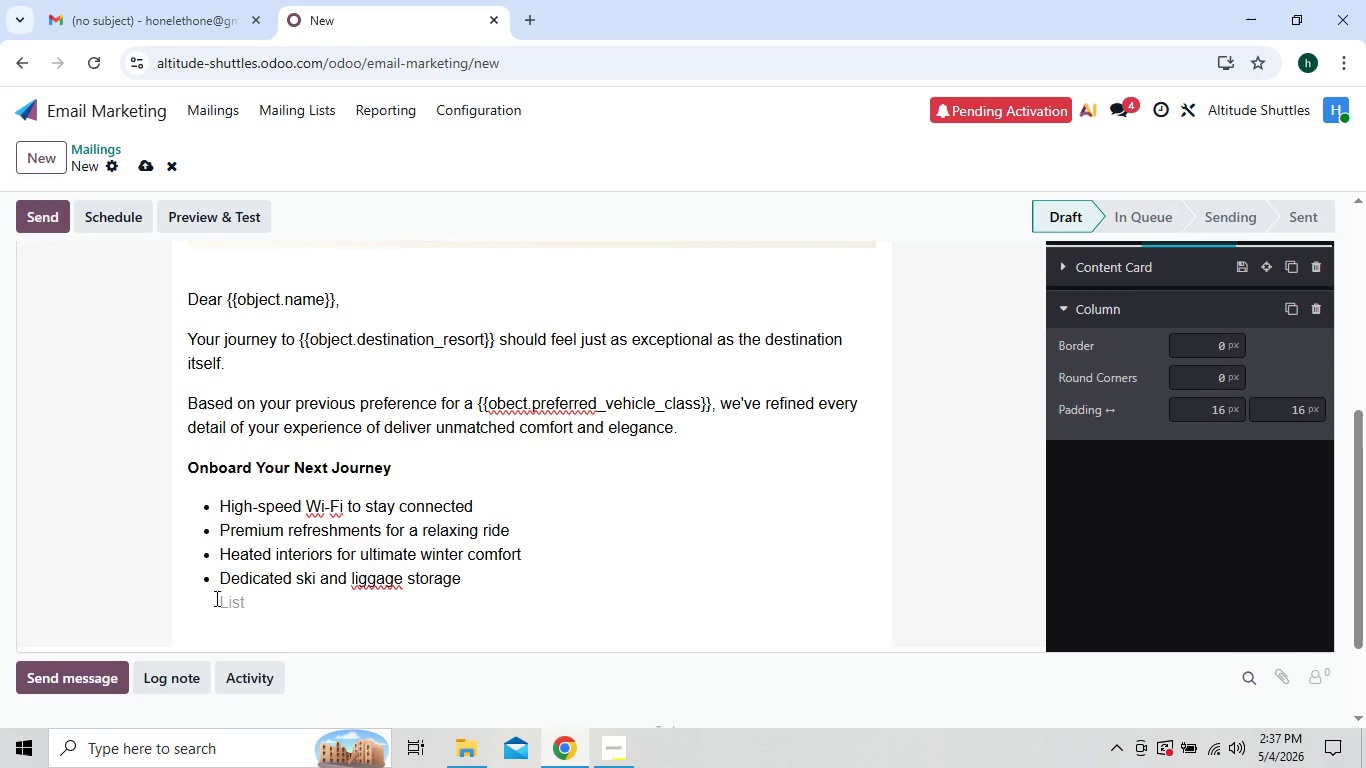 
key(Backspace)
 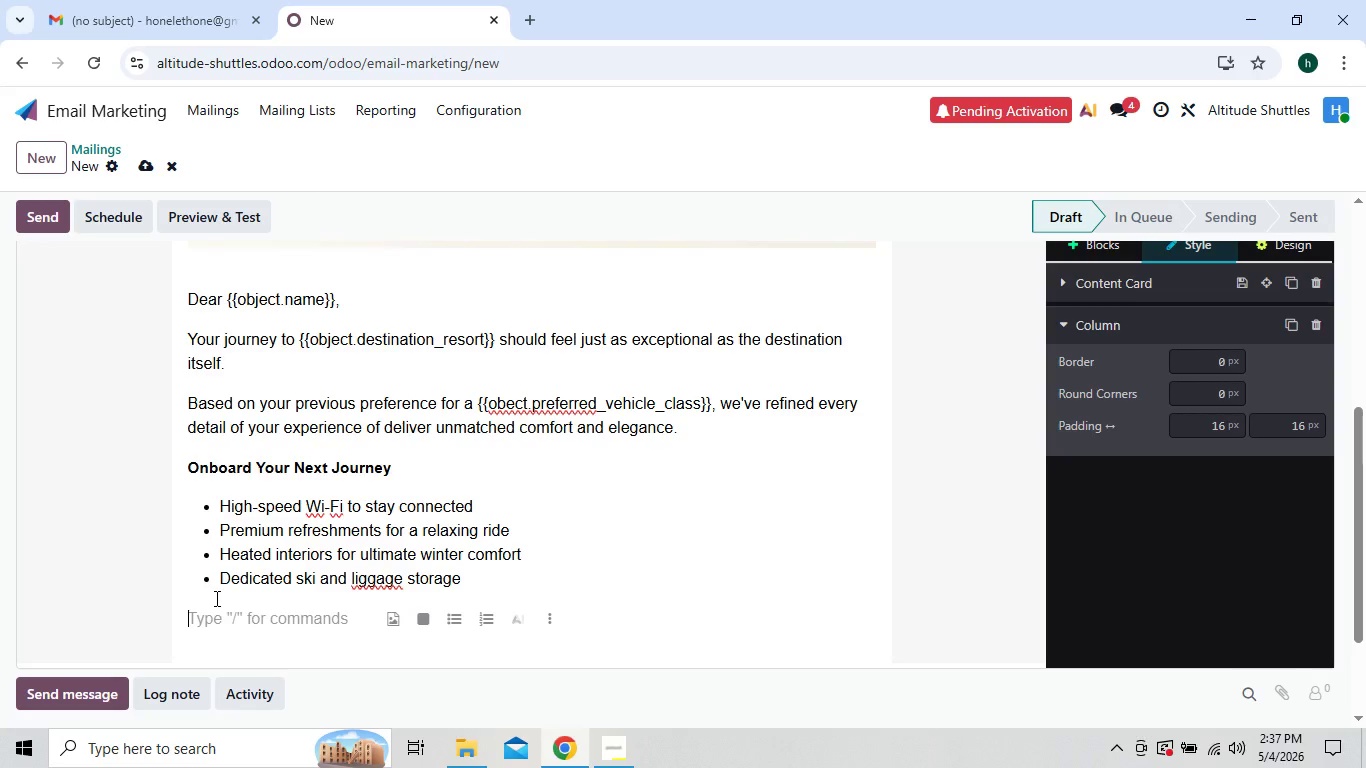 
wait(13.62)
 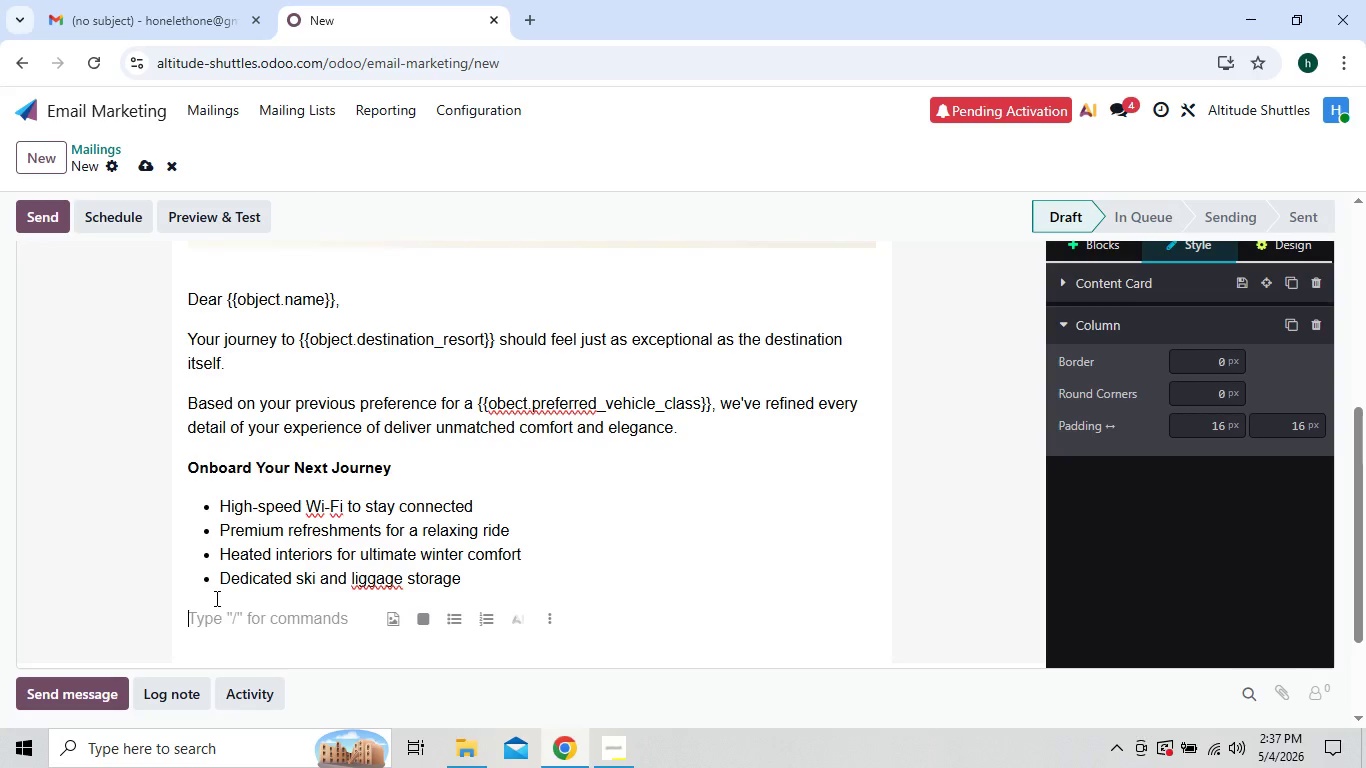 
type(From airport arrival to )
 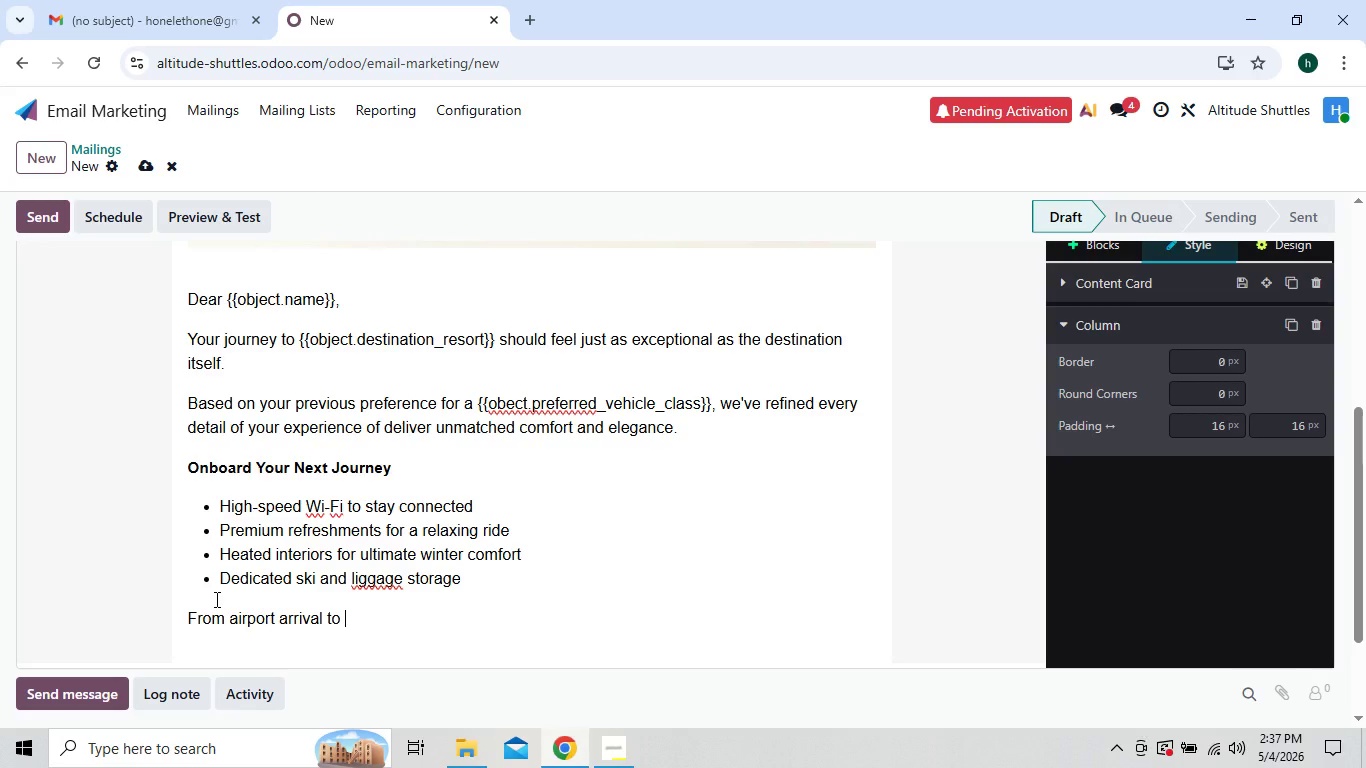 
type(alpine retreat, every moment is d)
 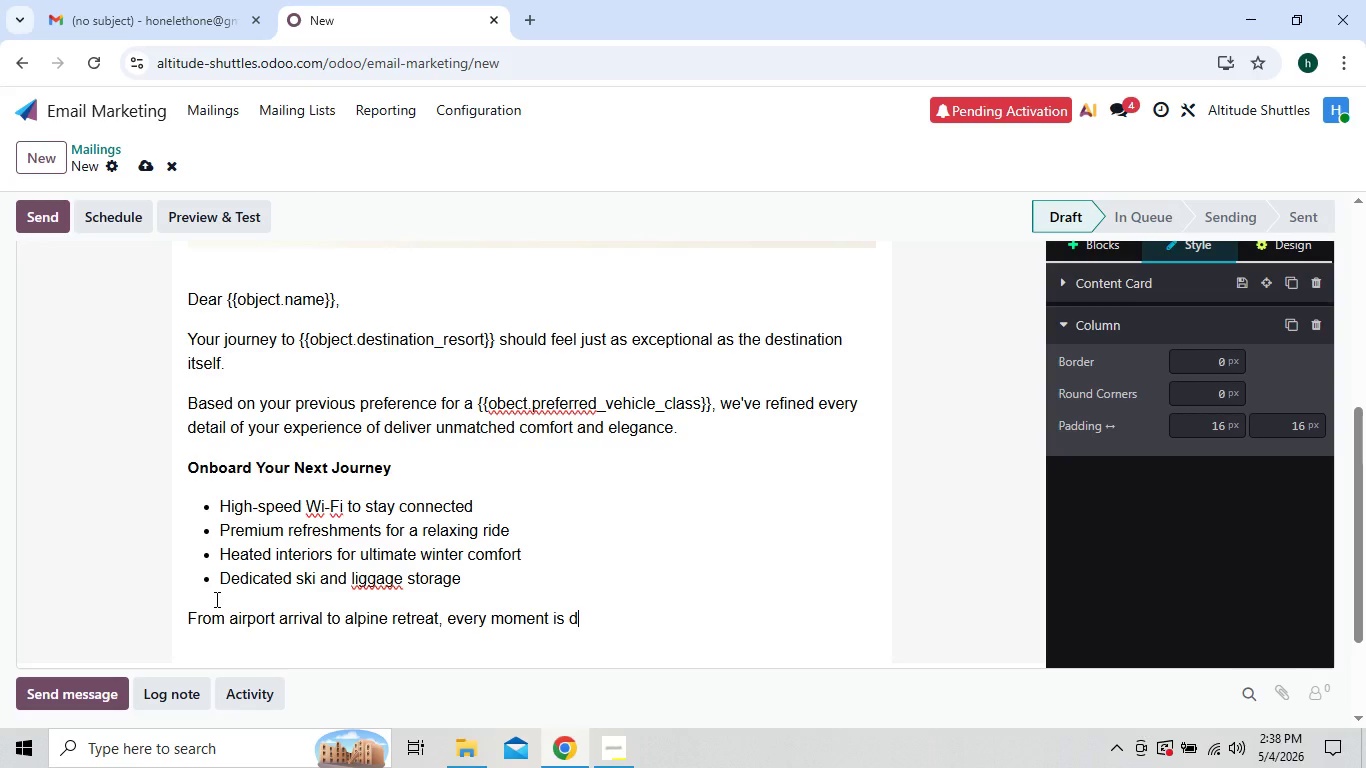 
type(esigned )
 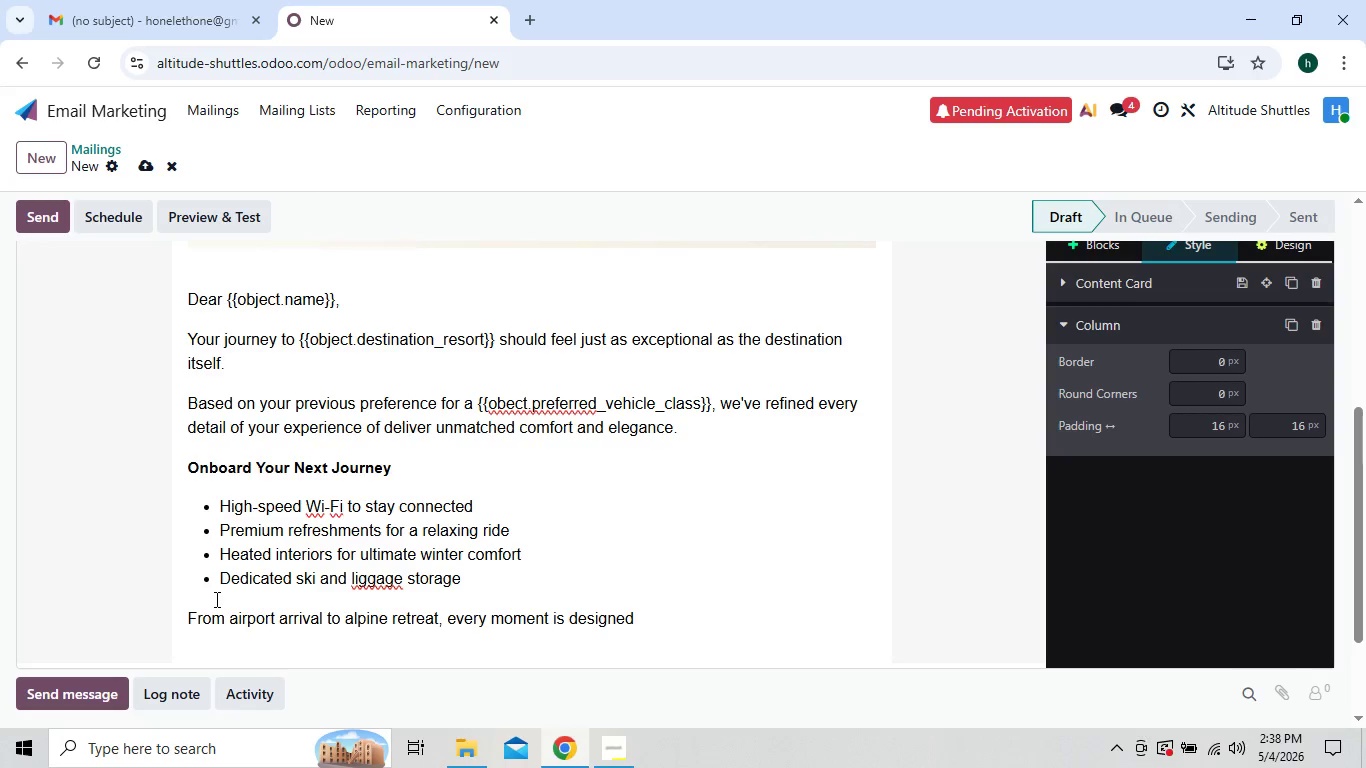 
type(to feel effort)
 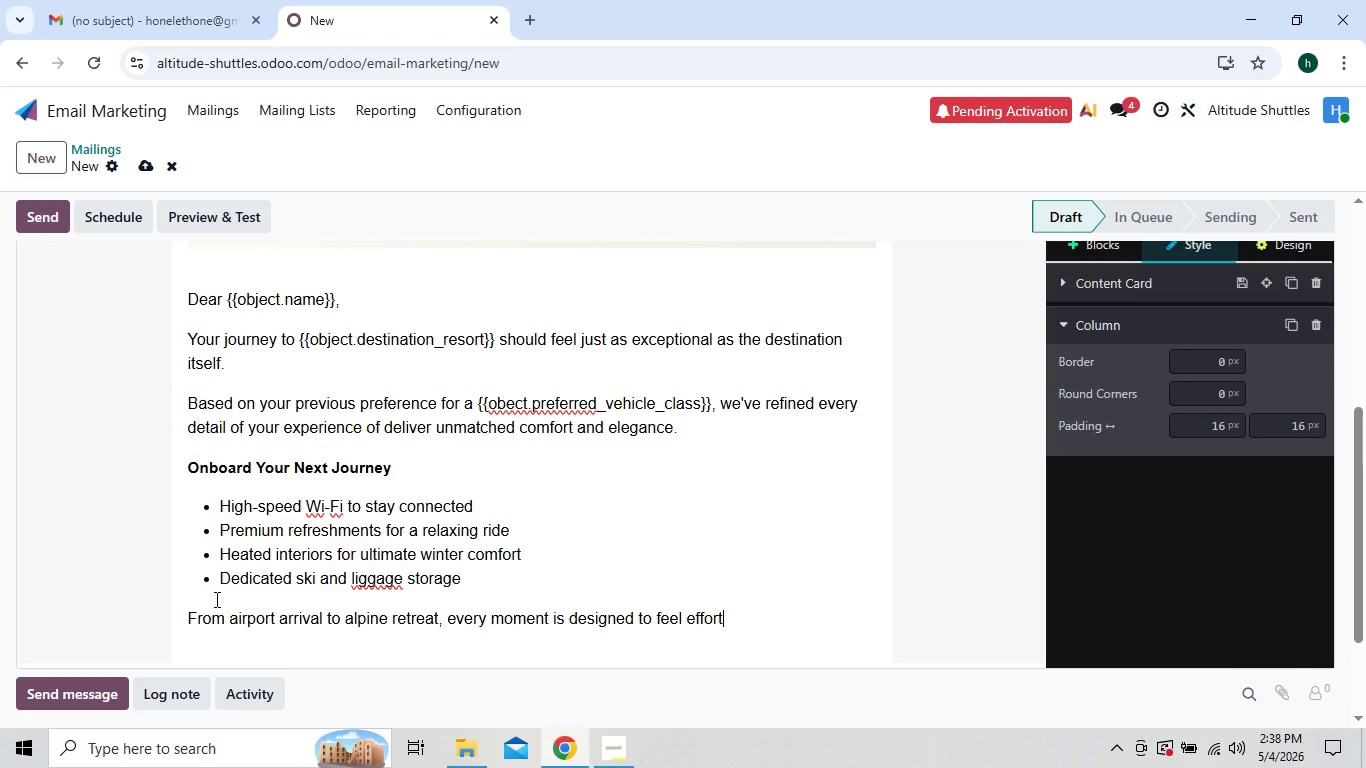 
type(less)
 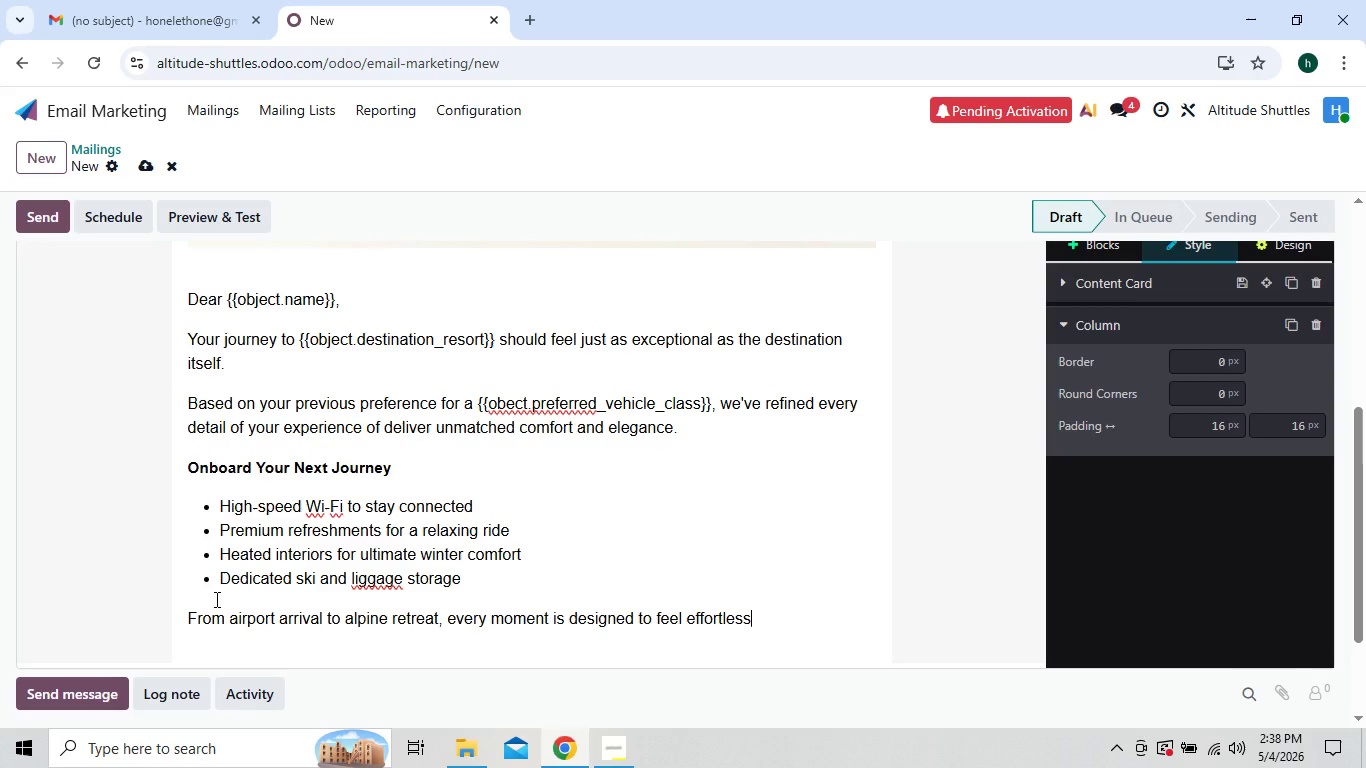 
type(,private am)
key(Backspace)
type(nd refined)
 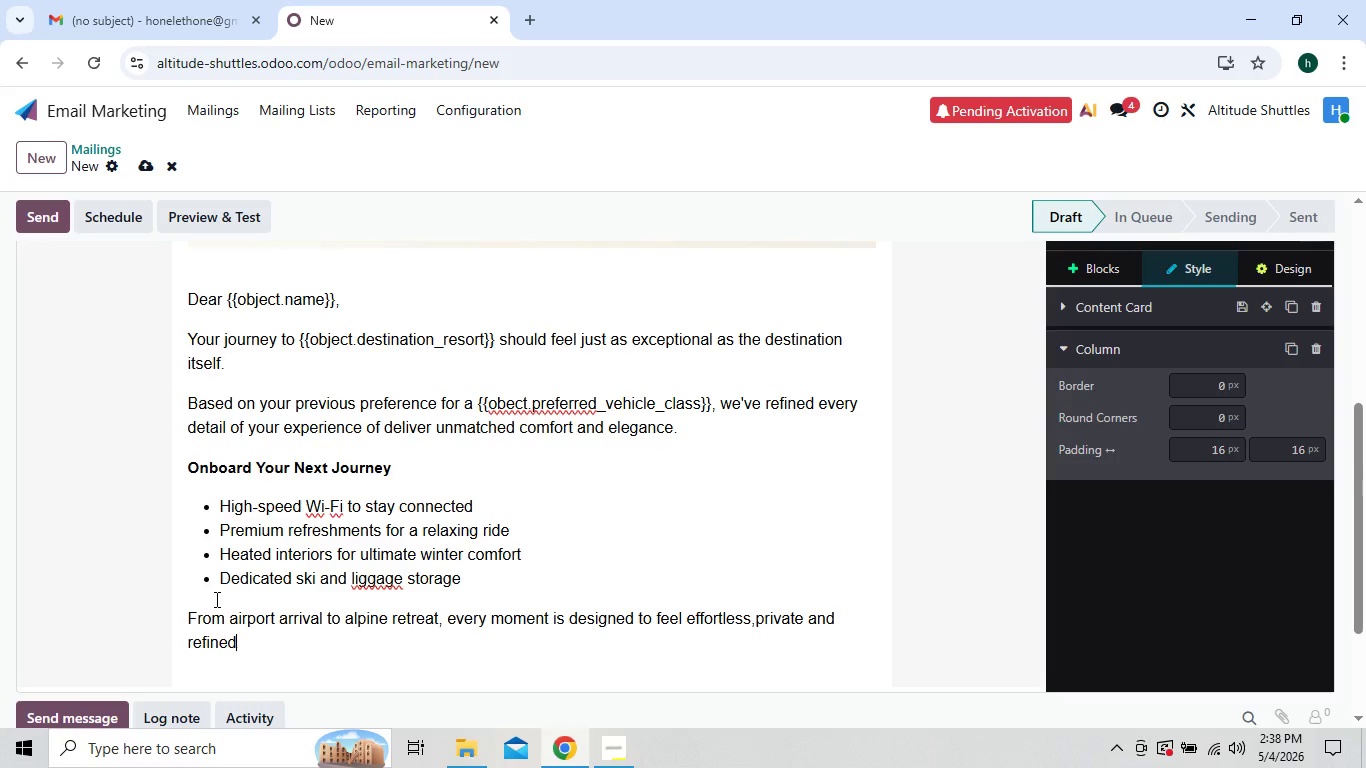 
key(Period)
 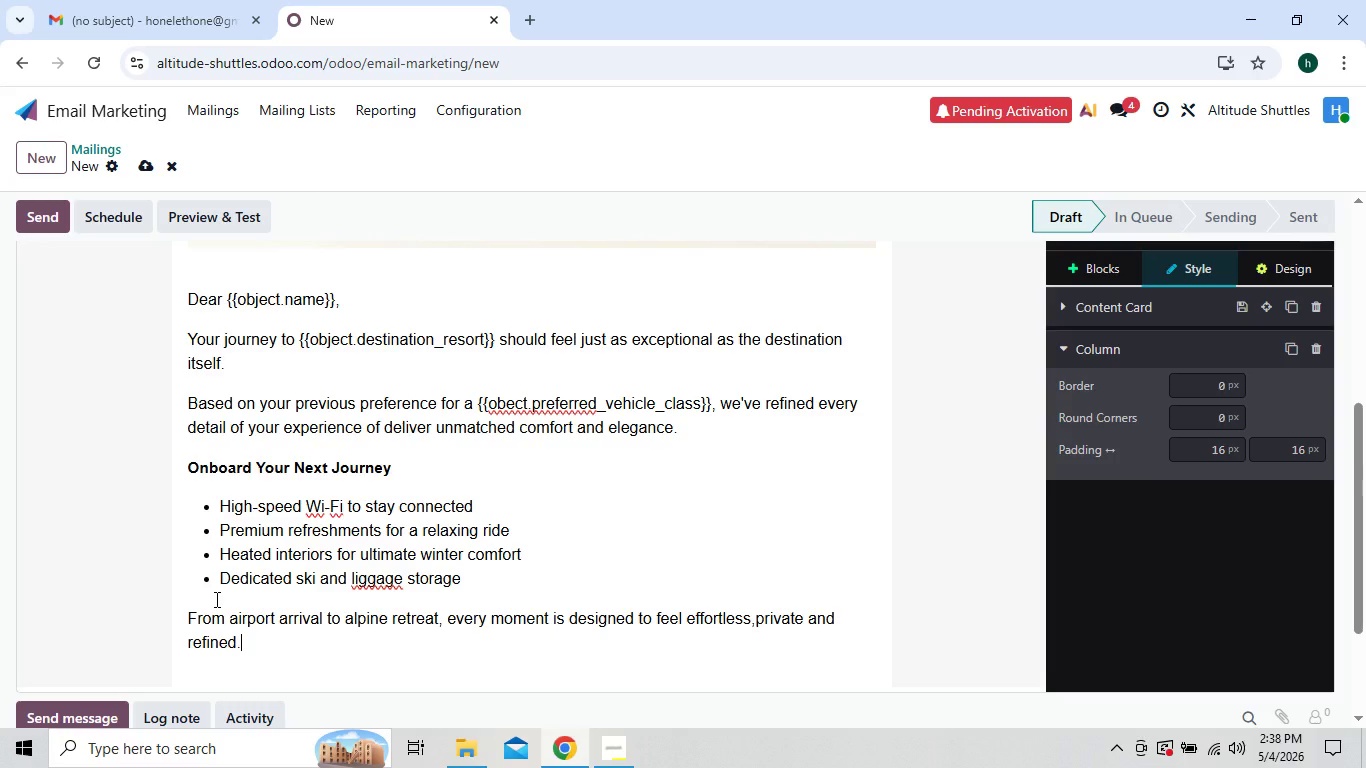 
key(Enter)
 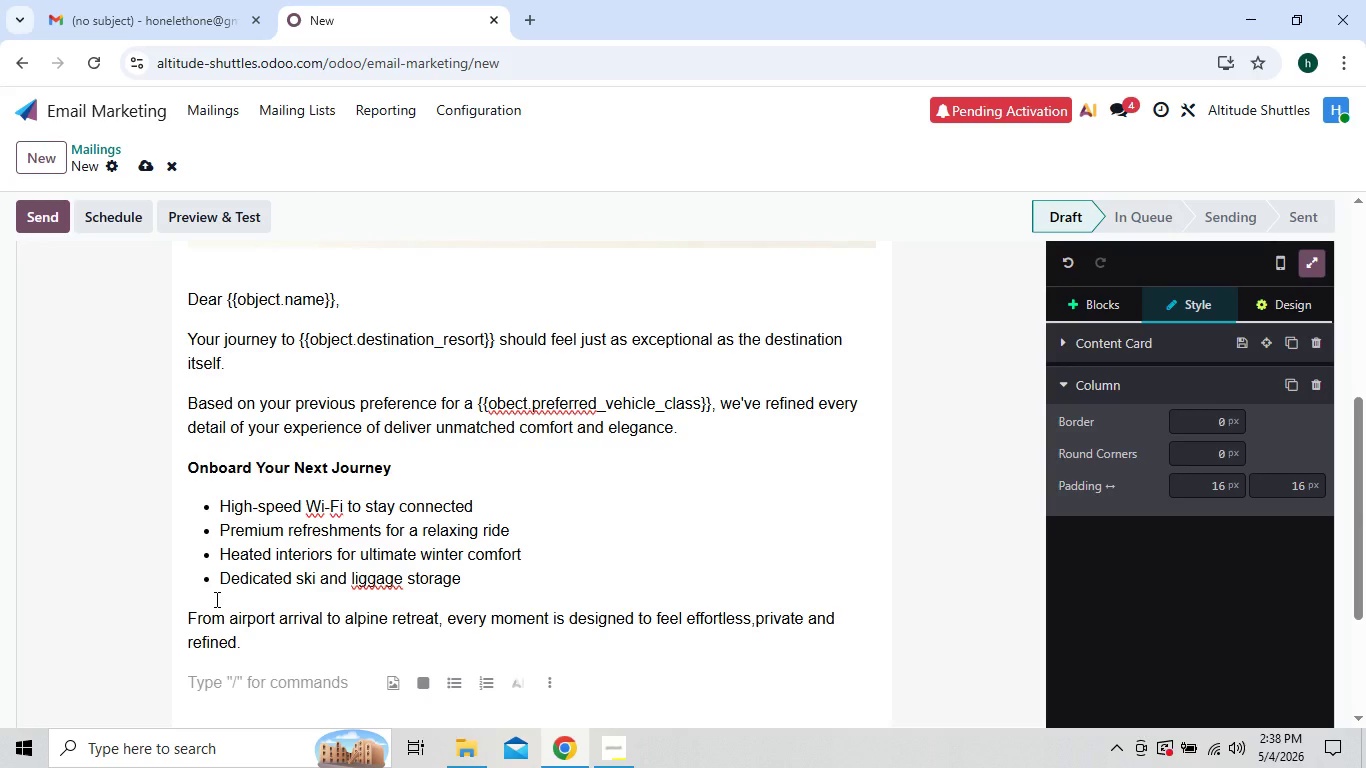 
type(This seasi)
key(Backspace)
type(on )
key(Backspace)
type(, elevate your jou)
 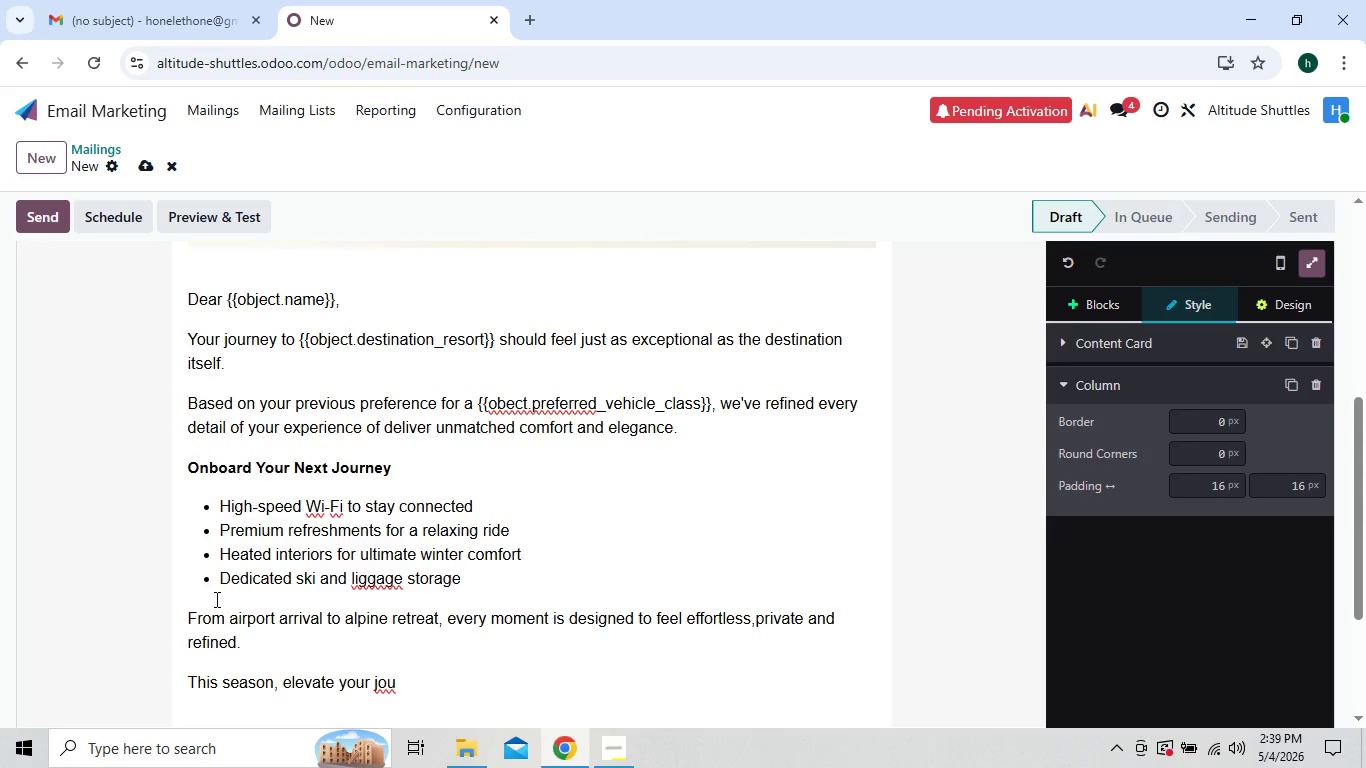 
type(rney beyound )
 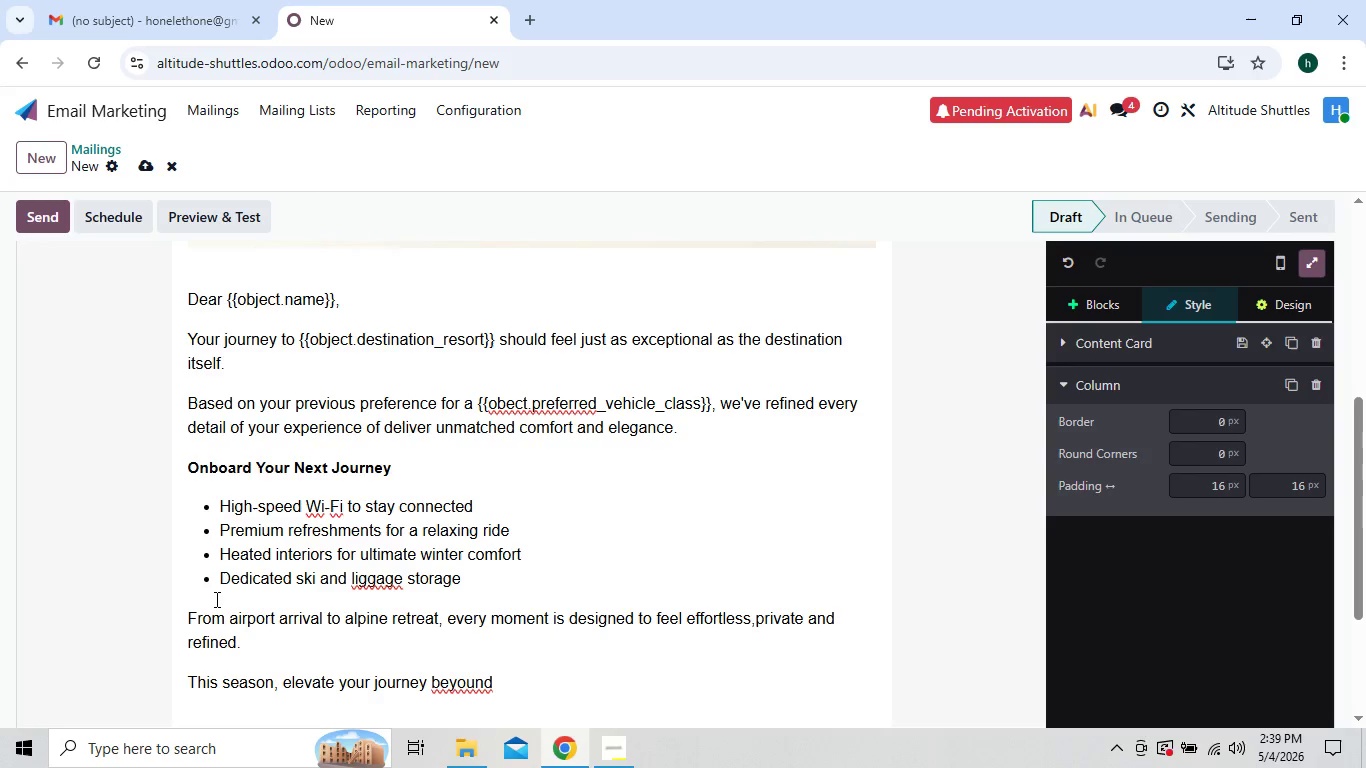 
key(ArrowLeft)
 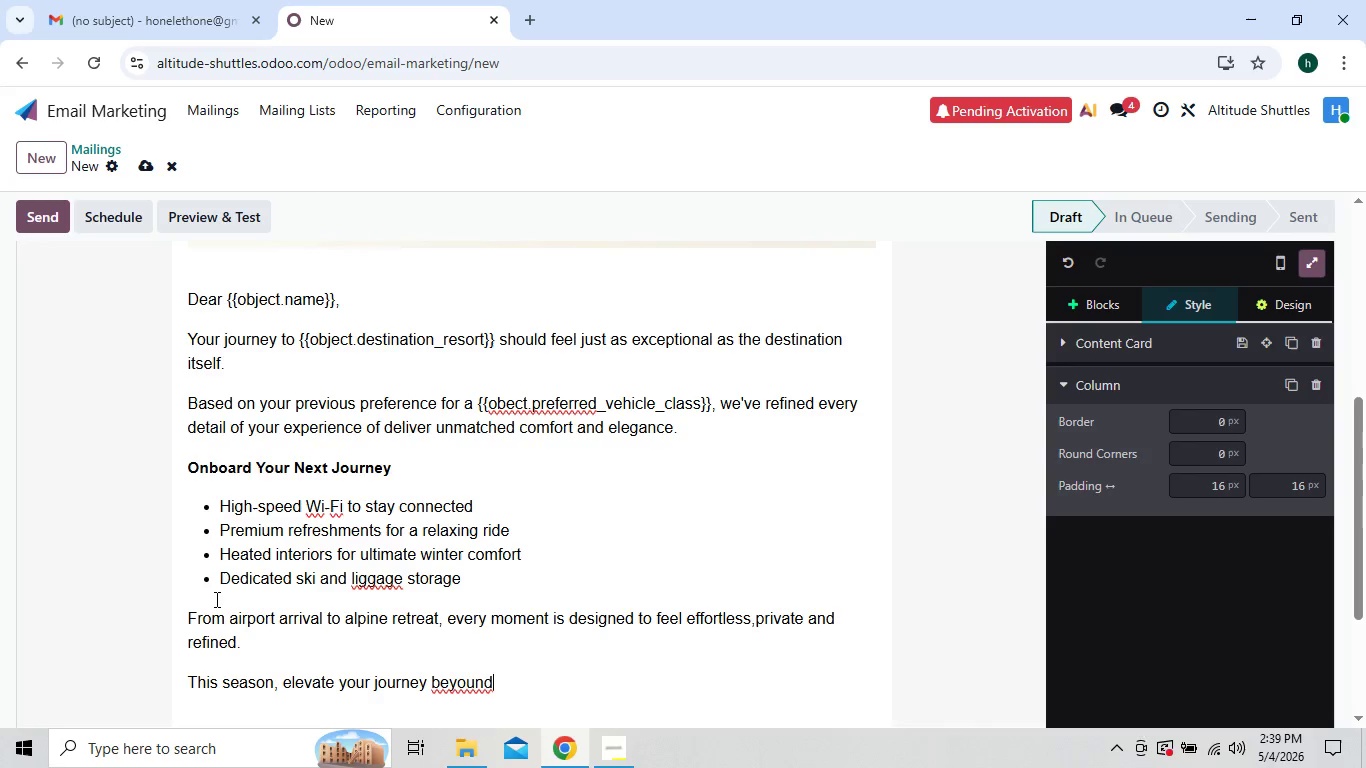 
key(ArrowLeft)
 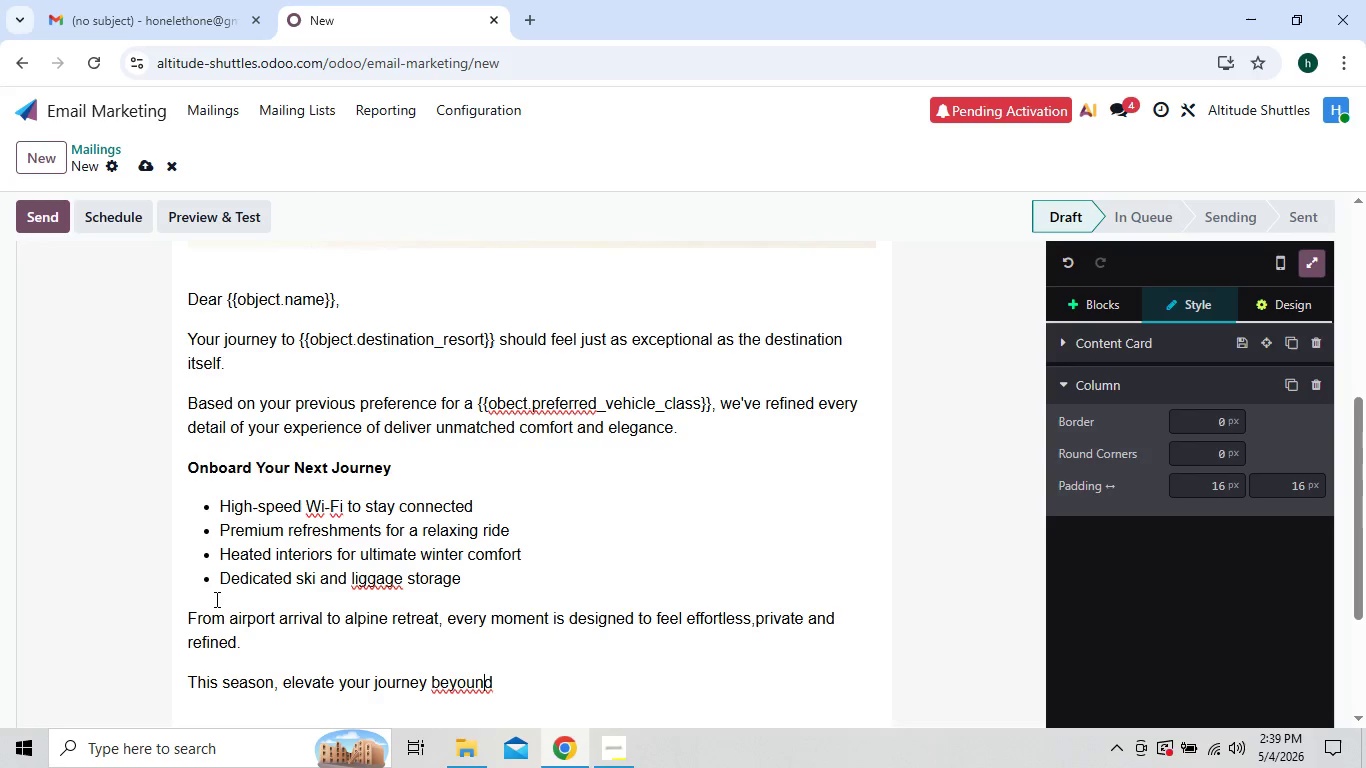 
key(ArrowLeft)
 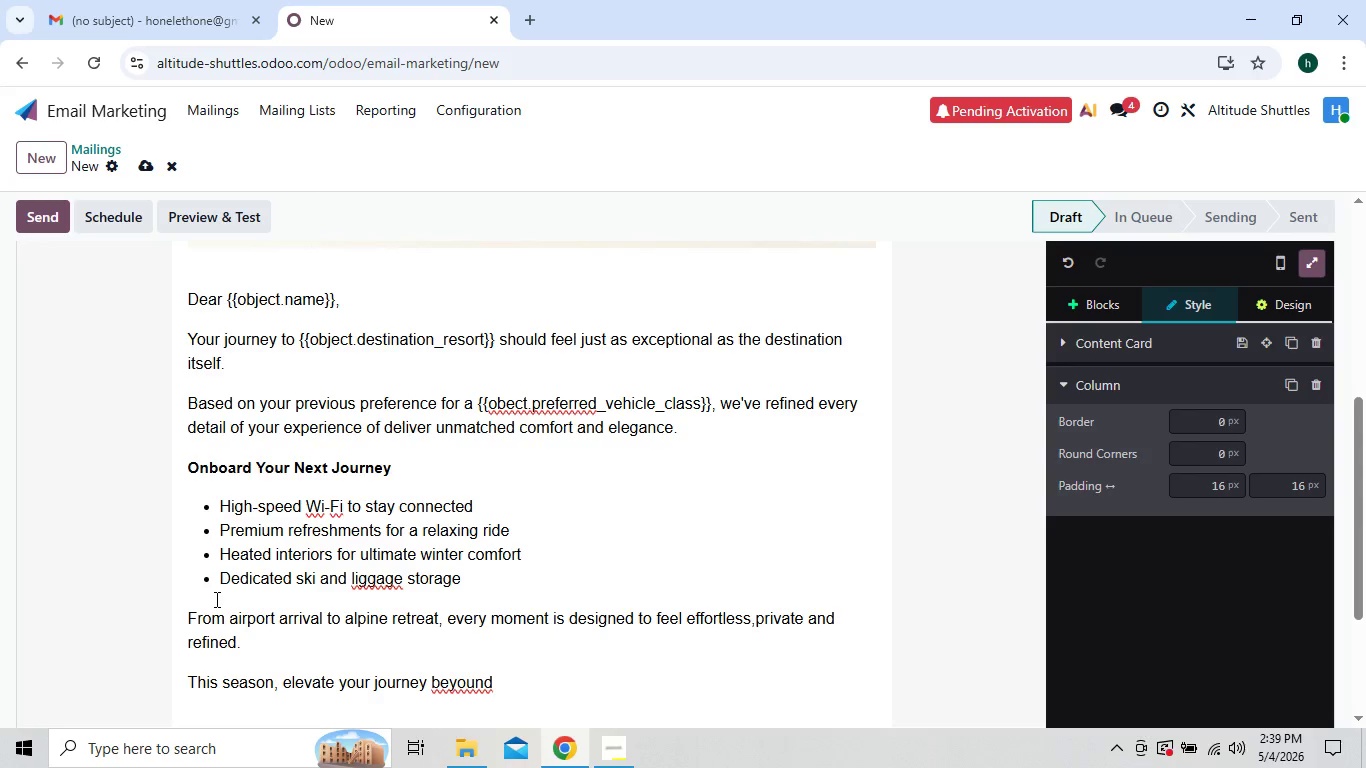 
key(Backspace)
 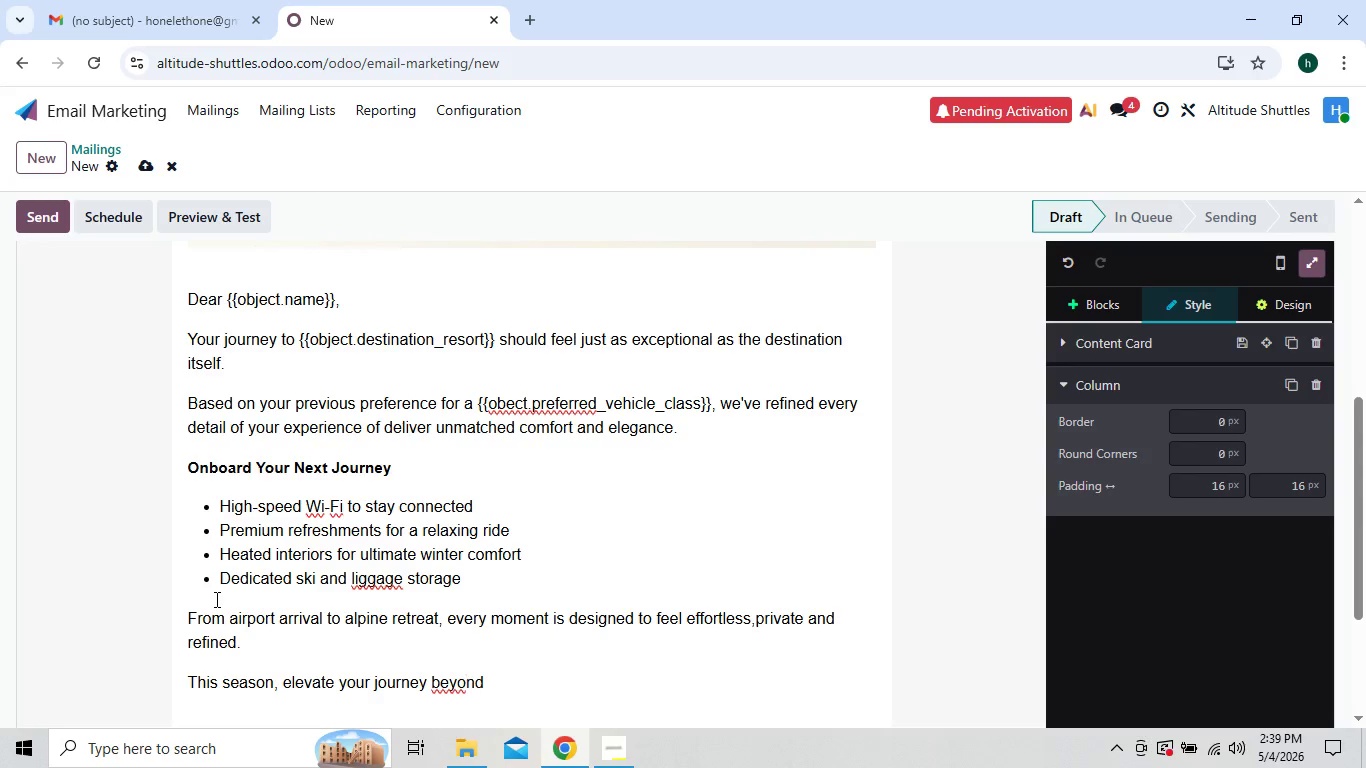 
key(ArrowRight)
 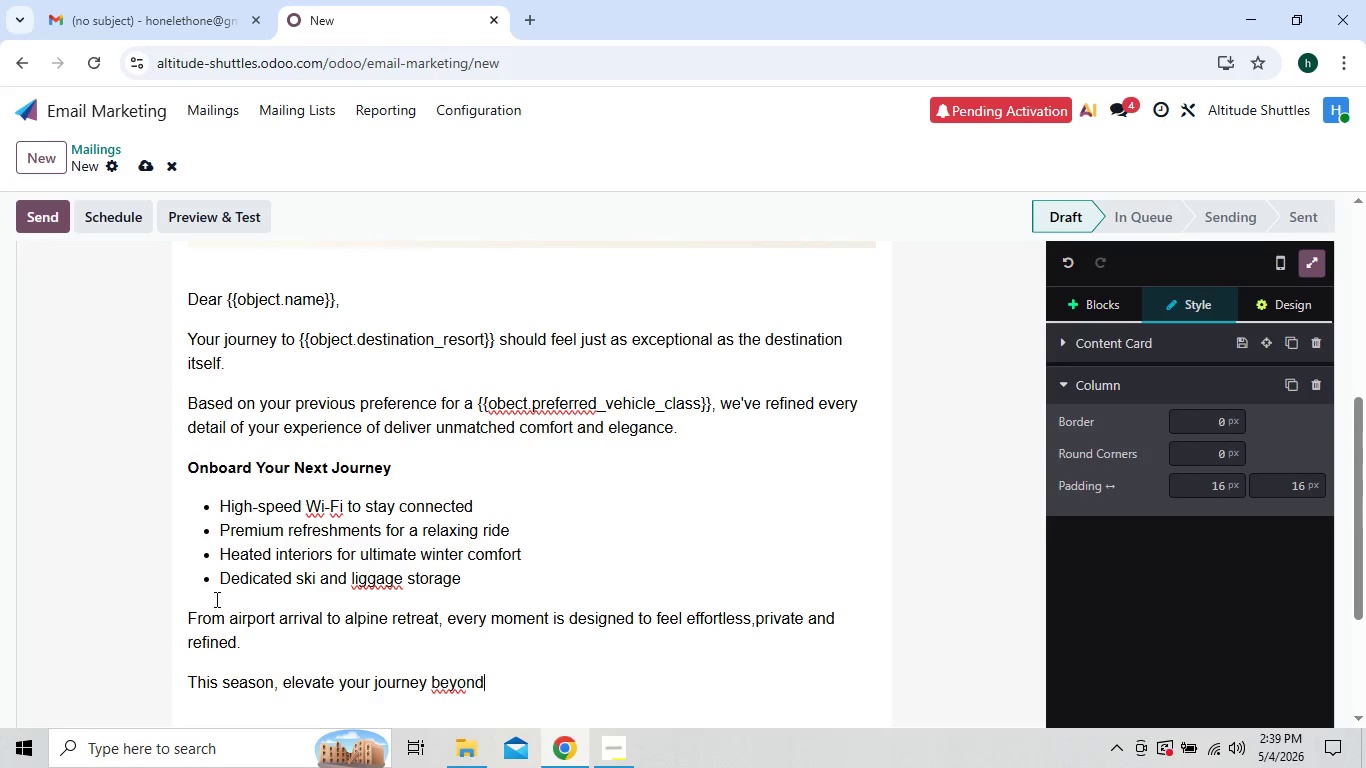 
key(ArrowRight)
 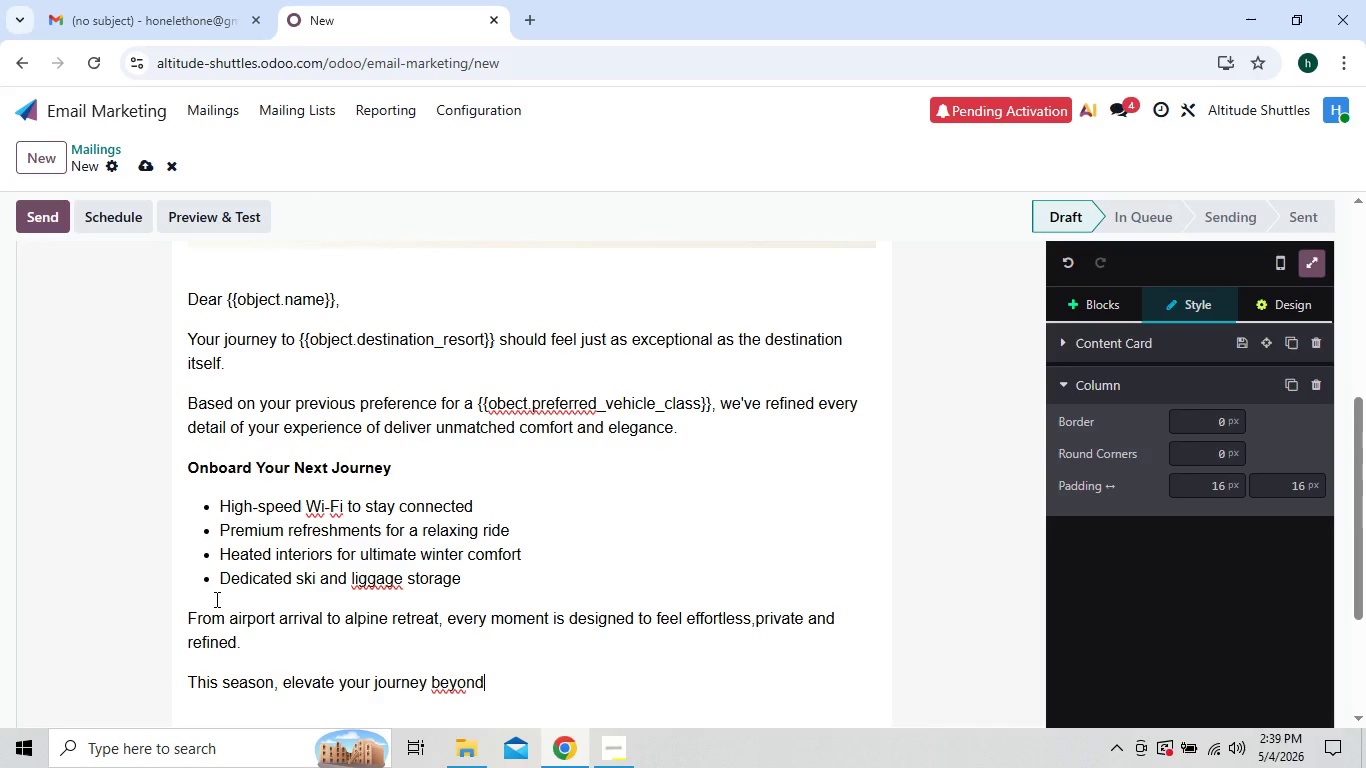 
key(ArrowRight)
 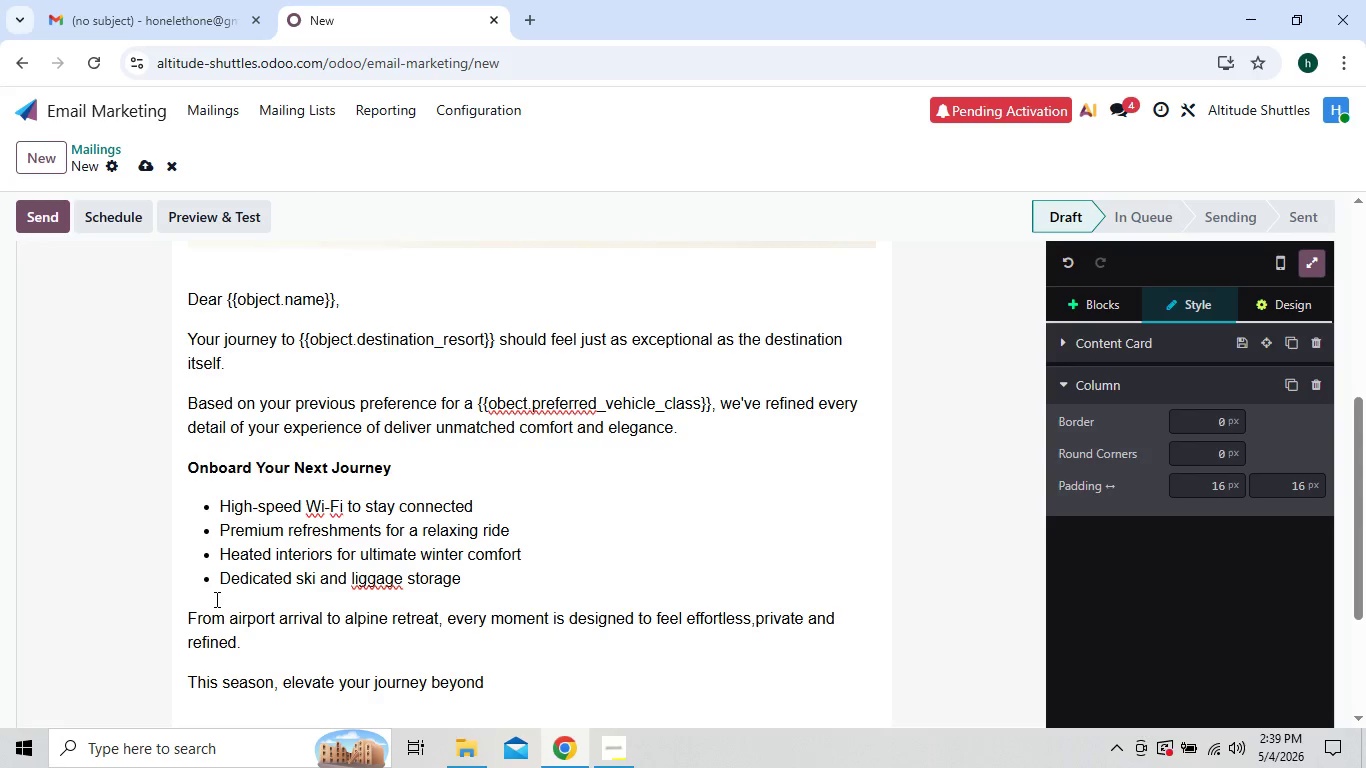 
wait(5.17)
 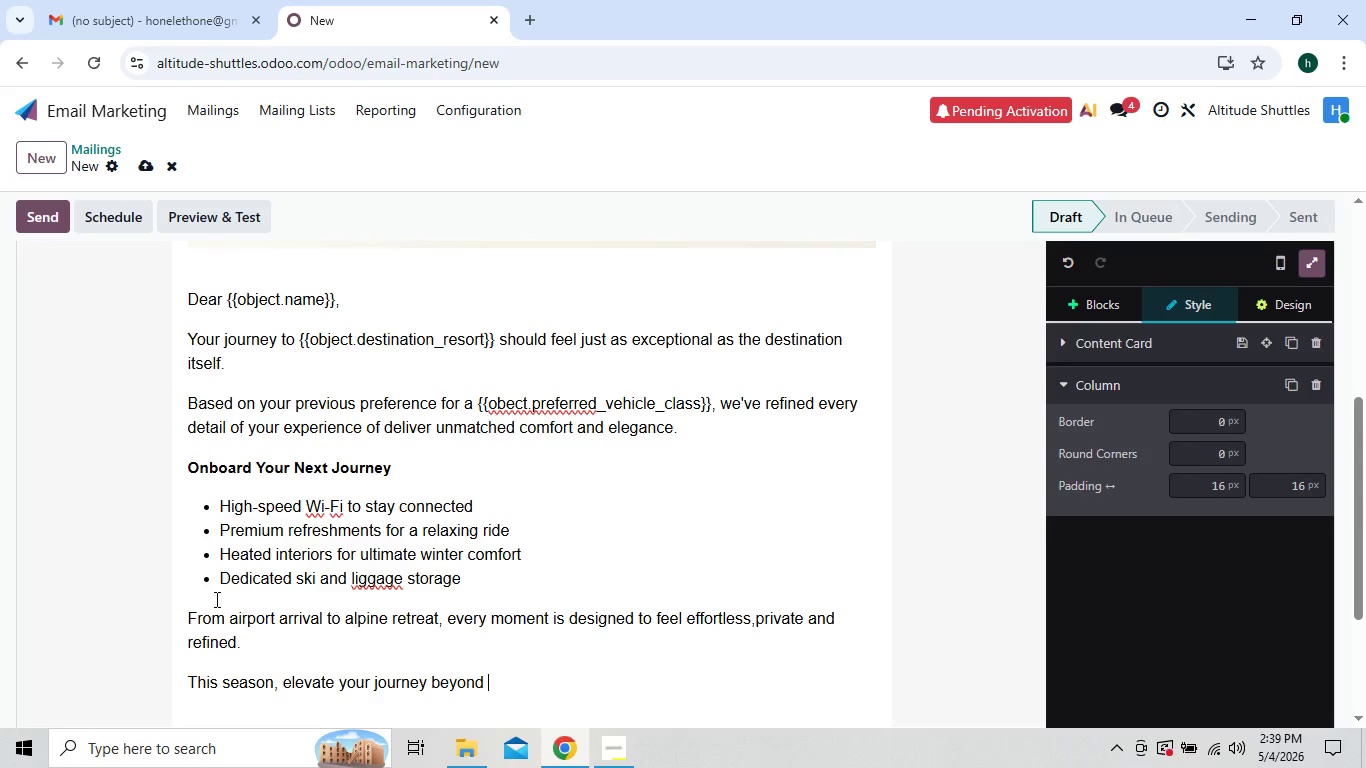 
type(transportation)
 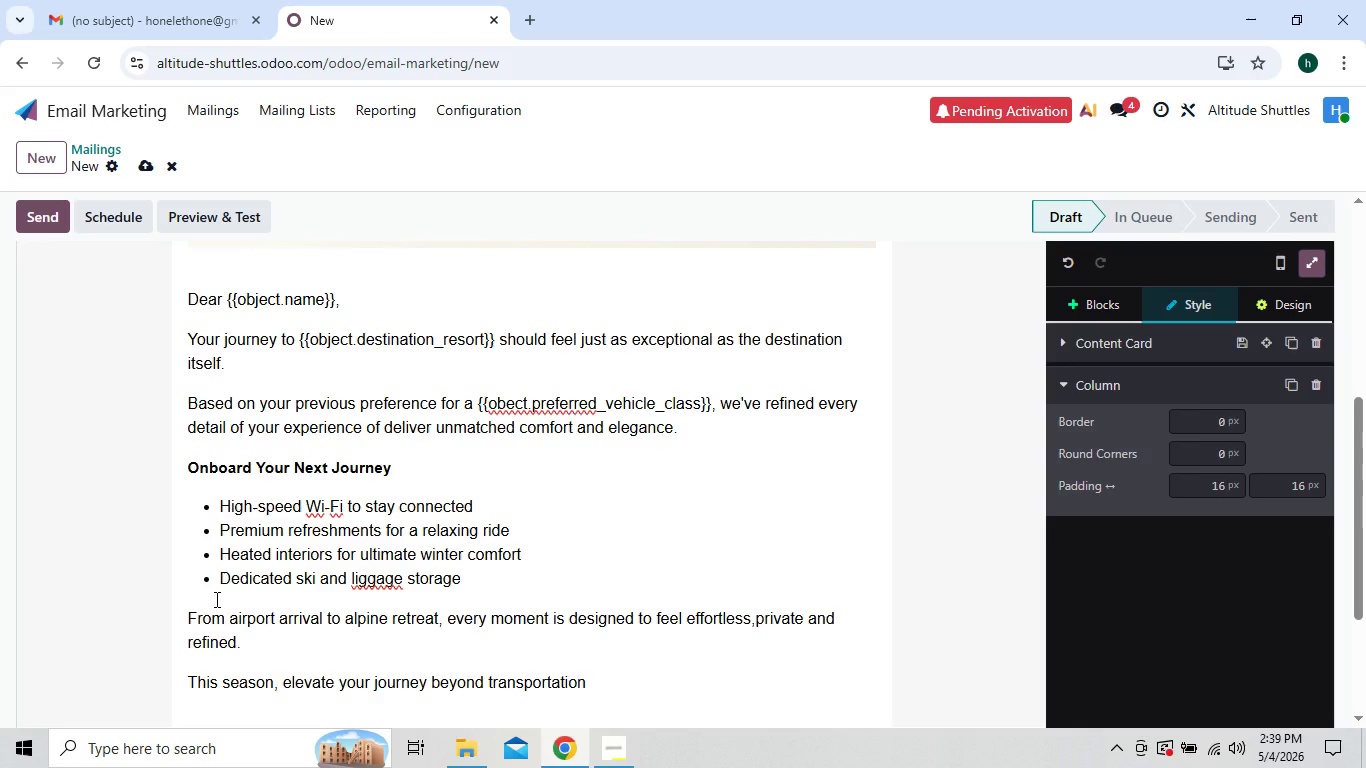 
hold_key(key=ShiftRight, duration=0.56)
 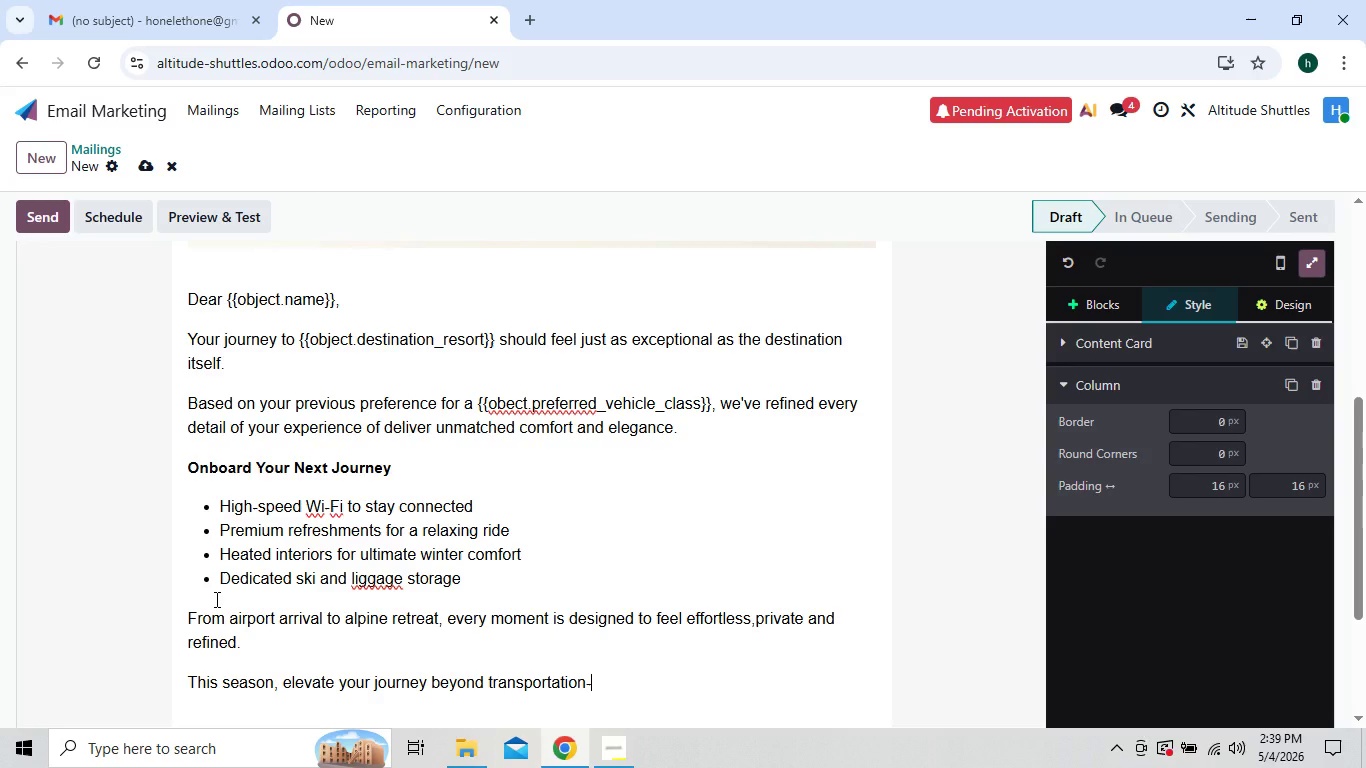 
key(Minus)
 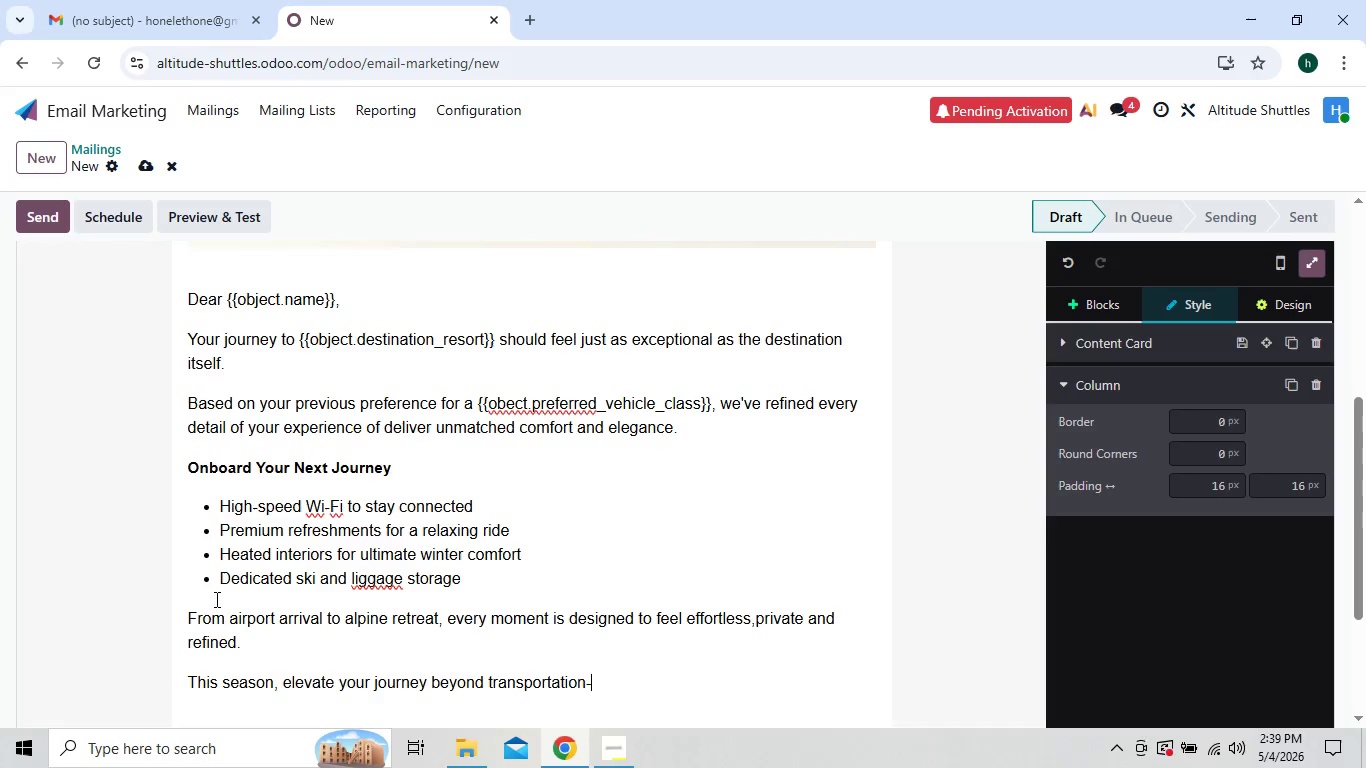 
type(into experience)
 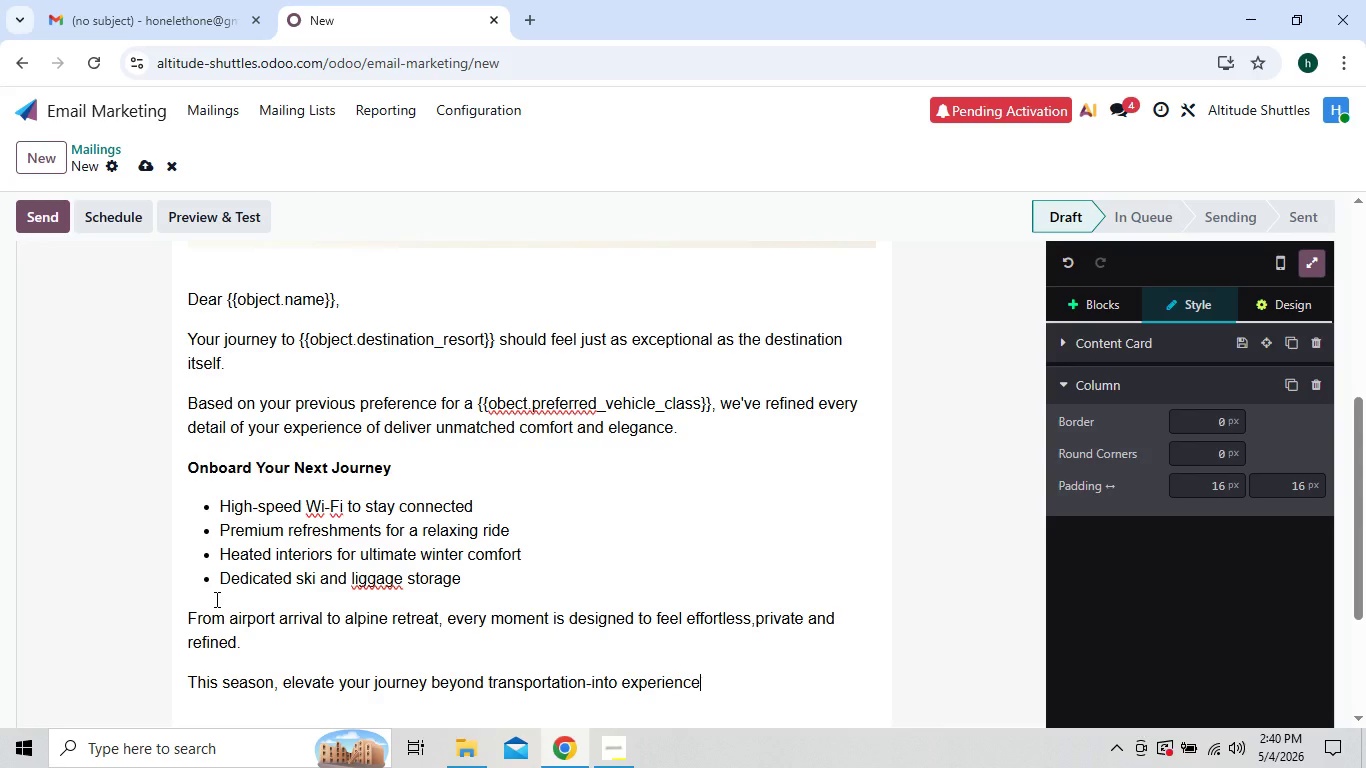 
key(Period)
 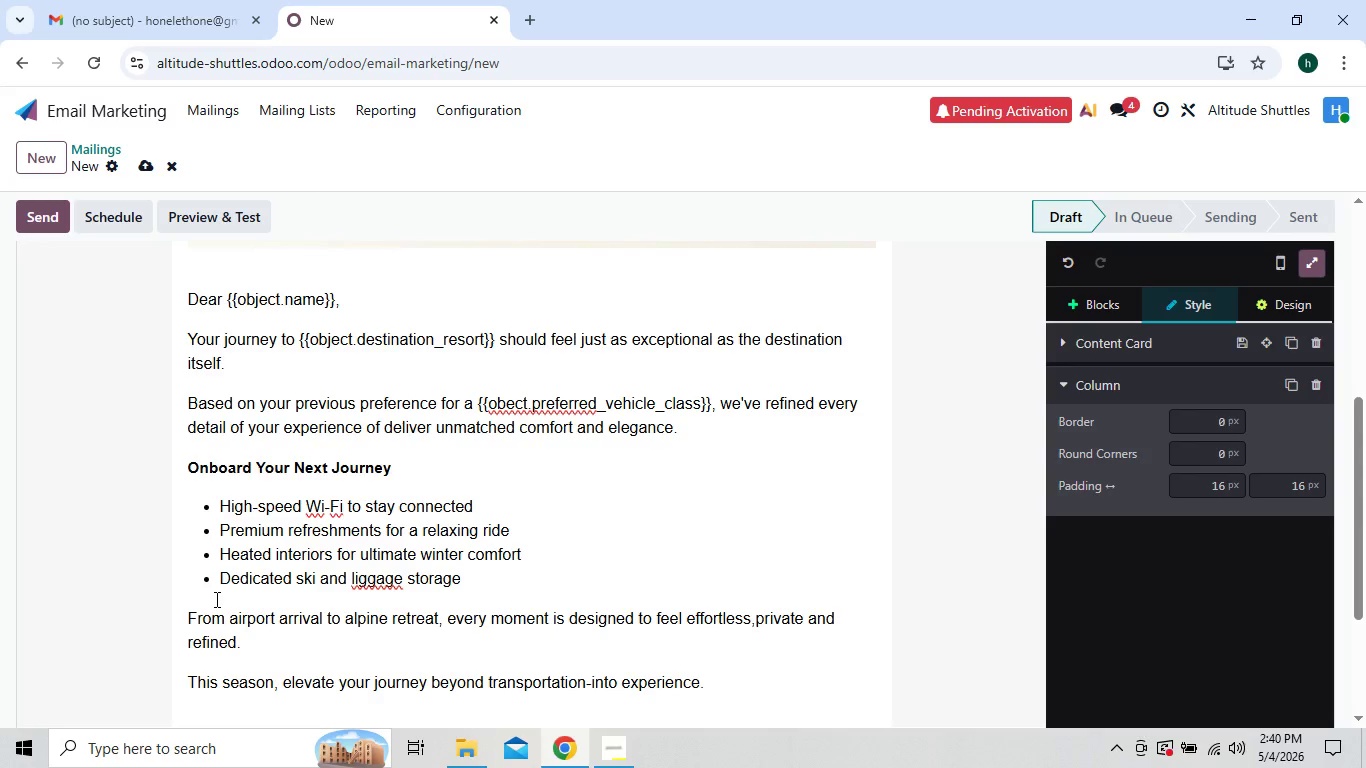 
wait(5.14)
 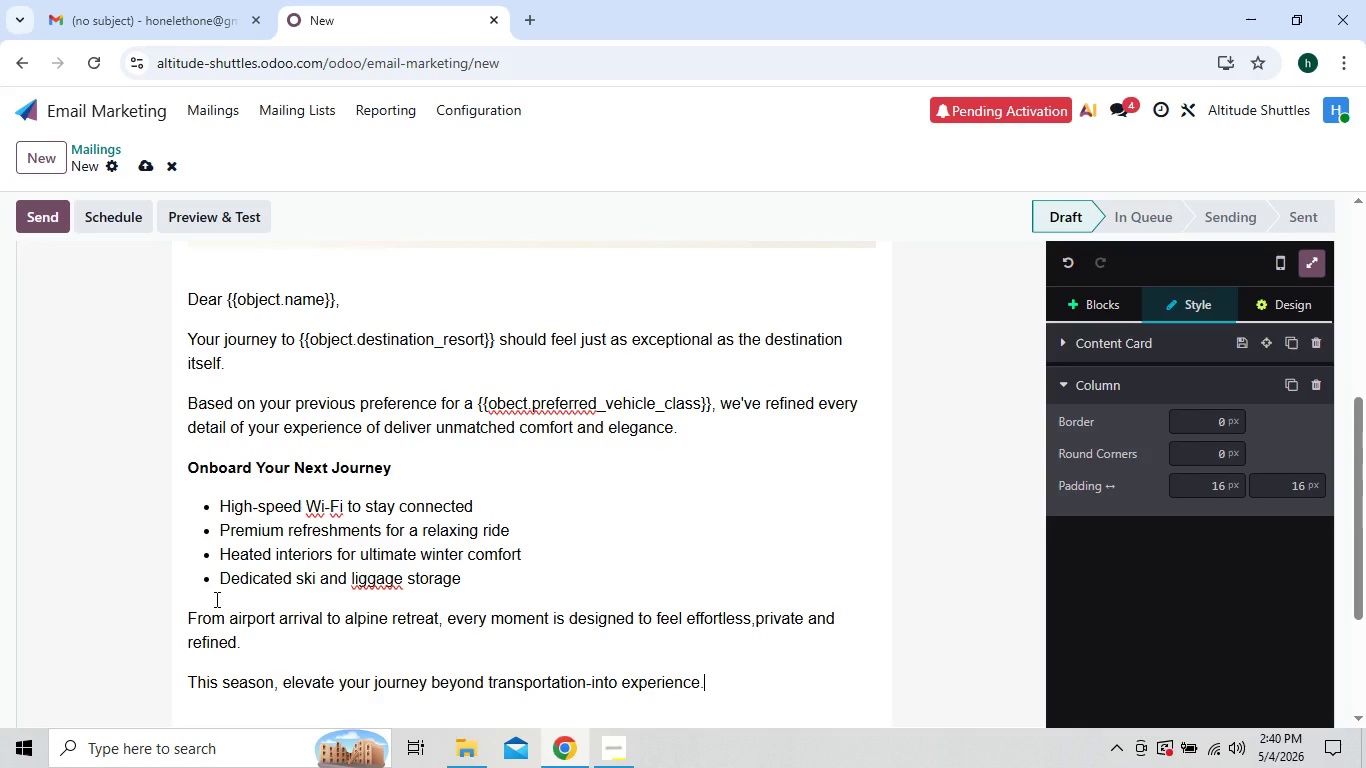 
key(Enter)
 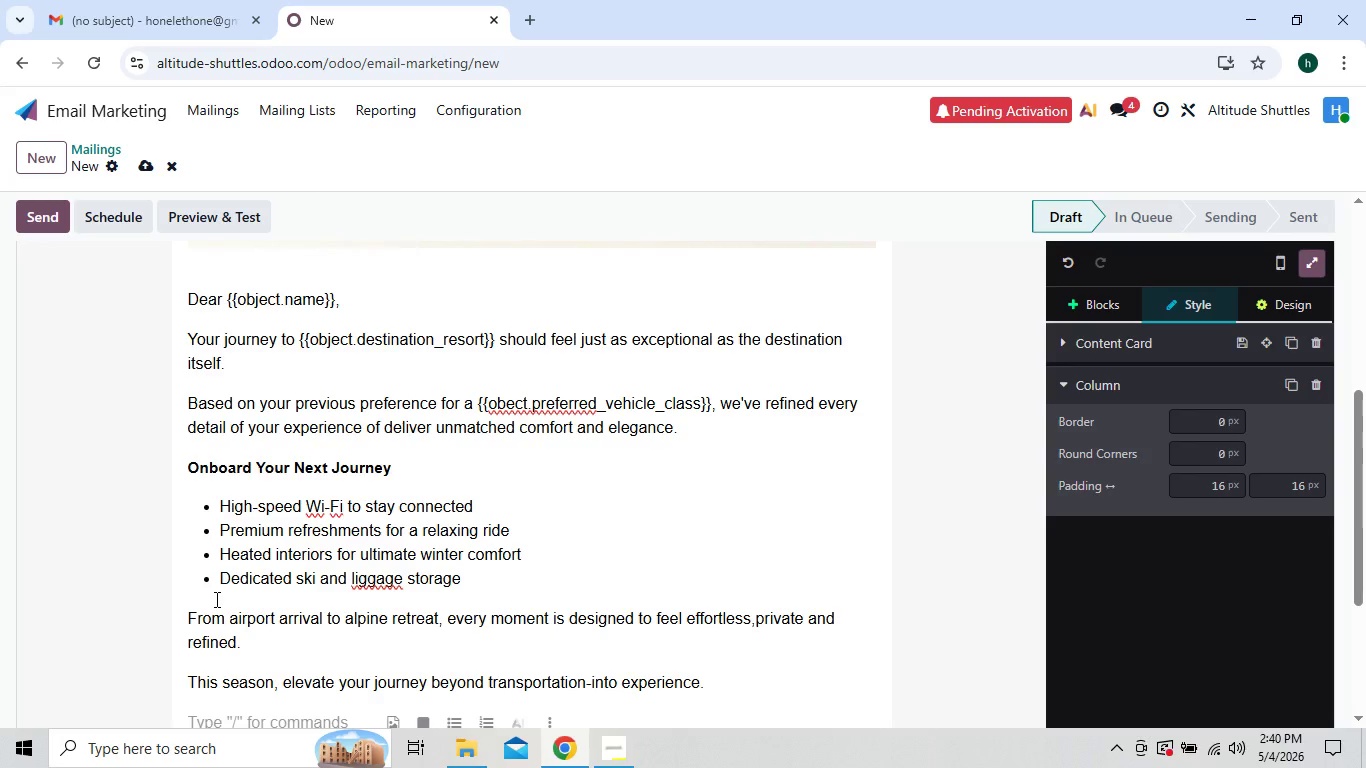 
left_click([215, 599])
 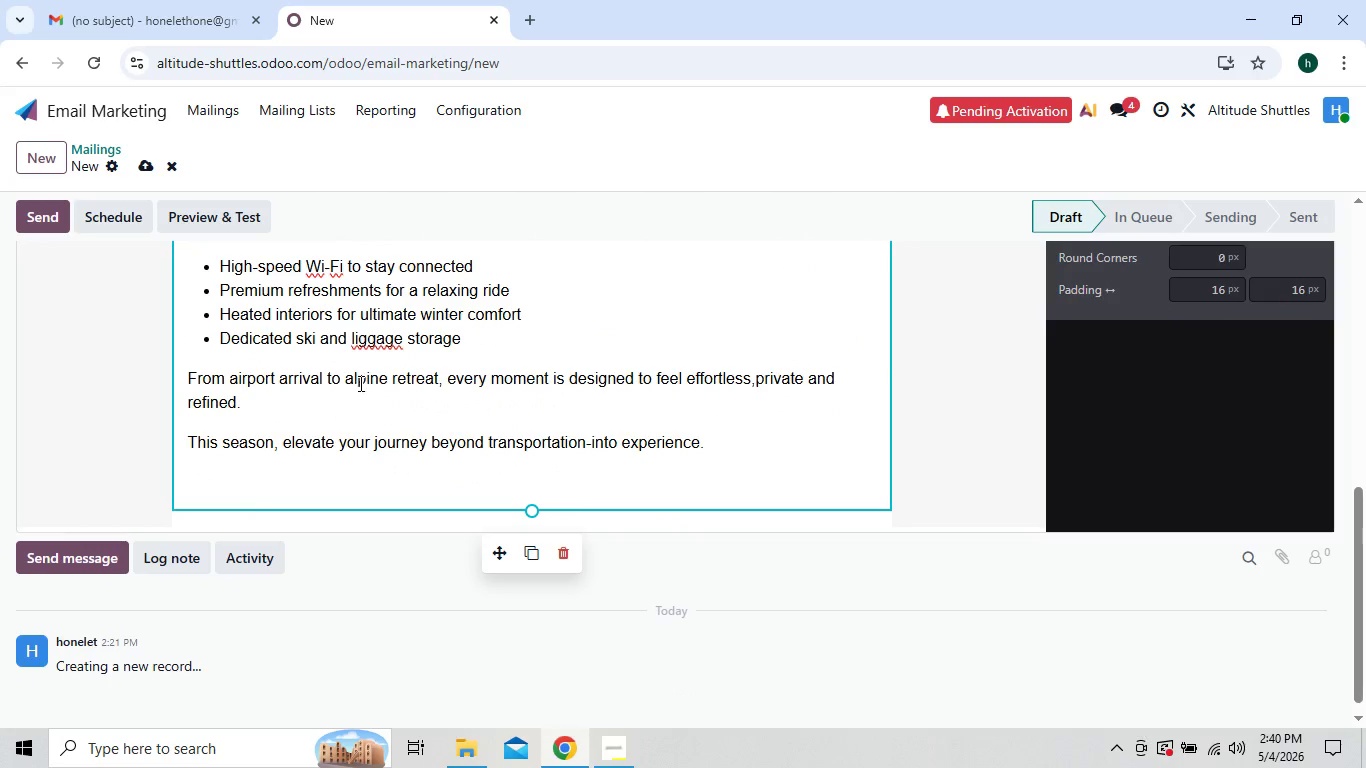 
wait(8.91)
 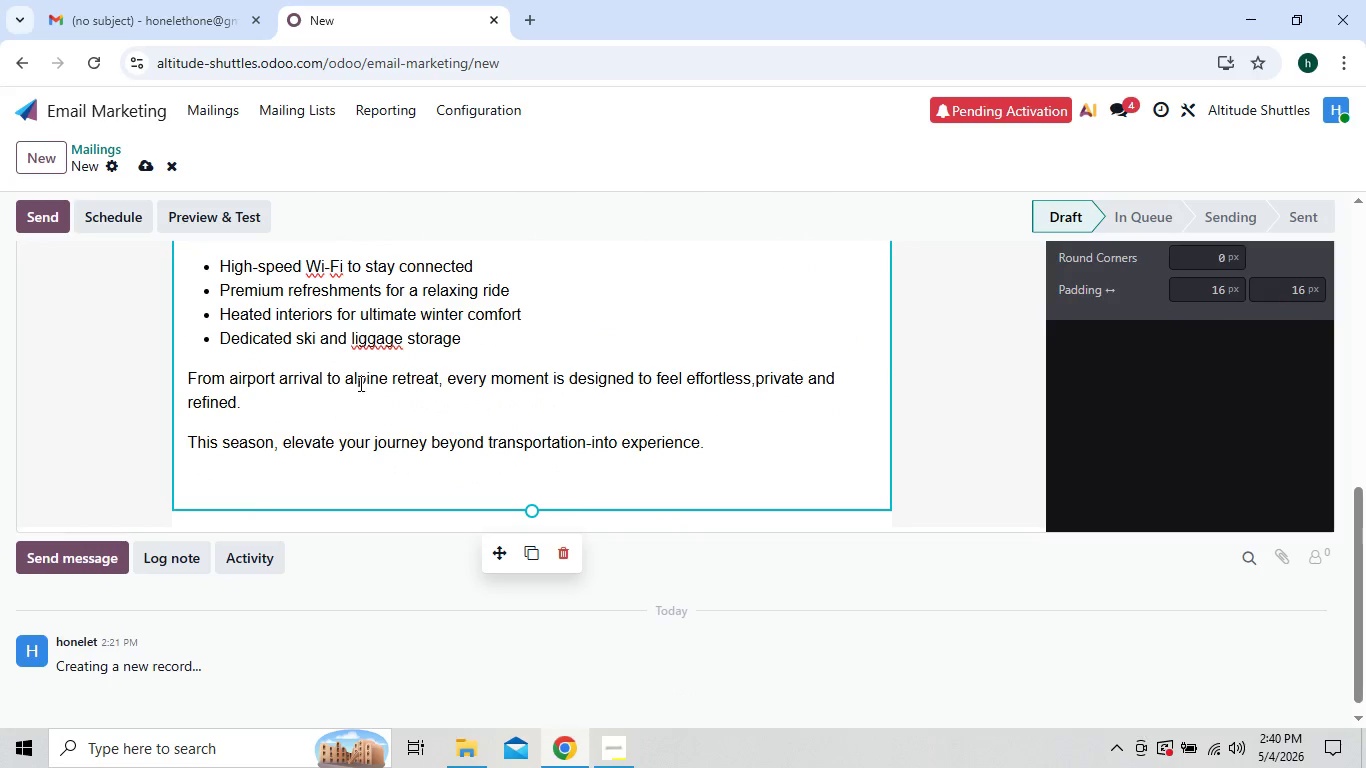 
left_click([360, 342])
 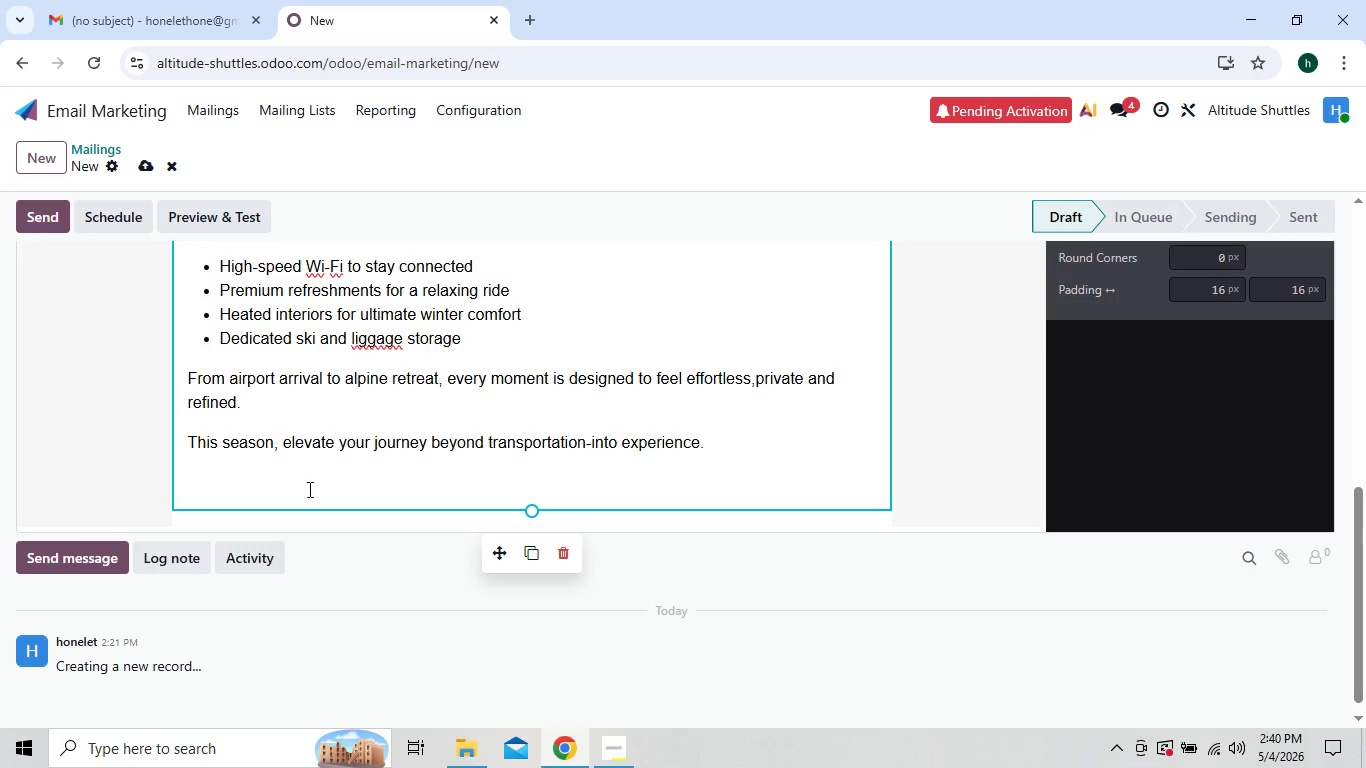 
key(Backspace)
 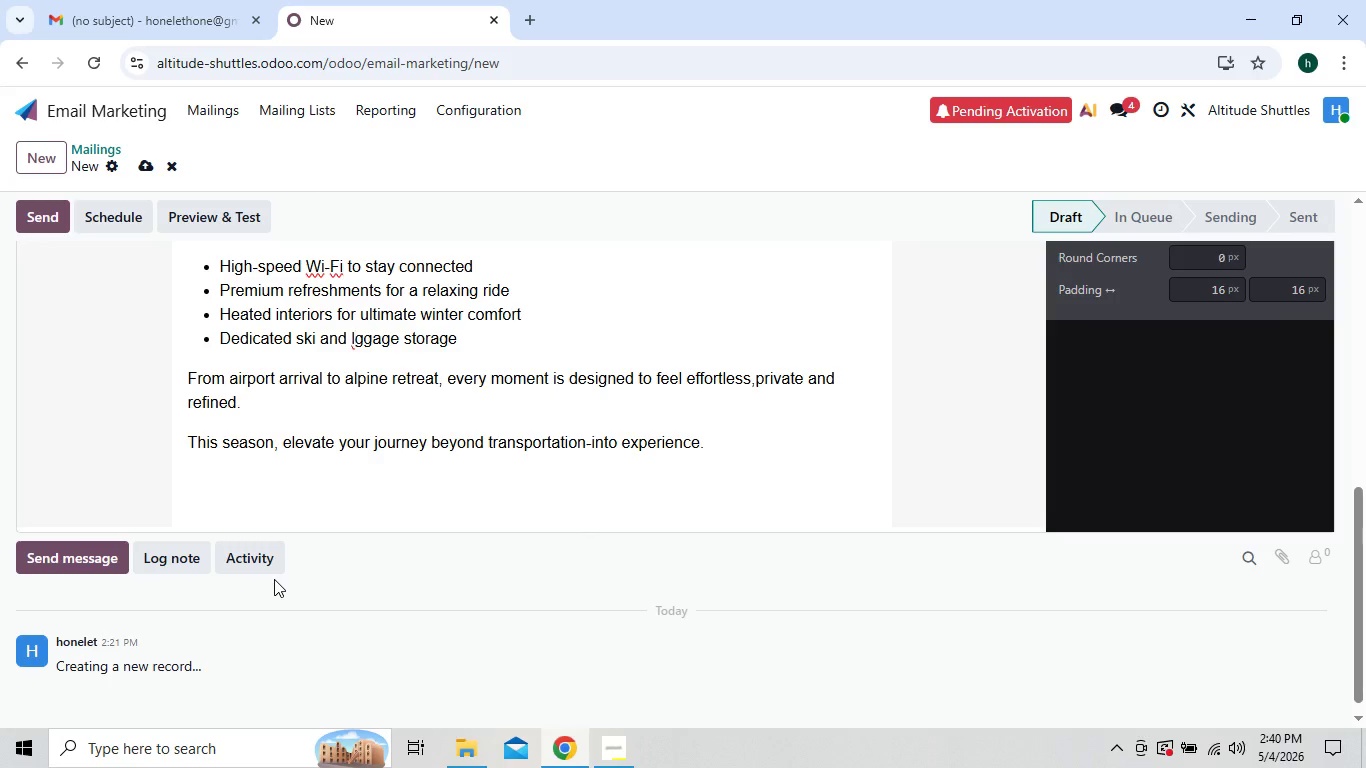 
key(U)
 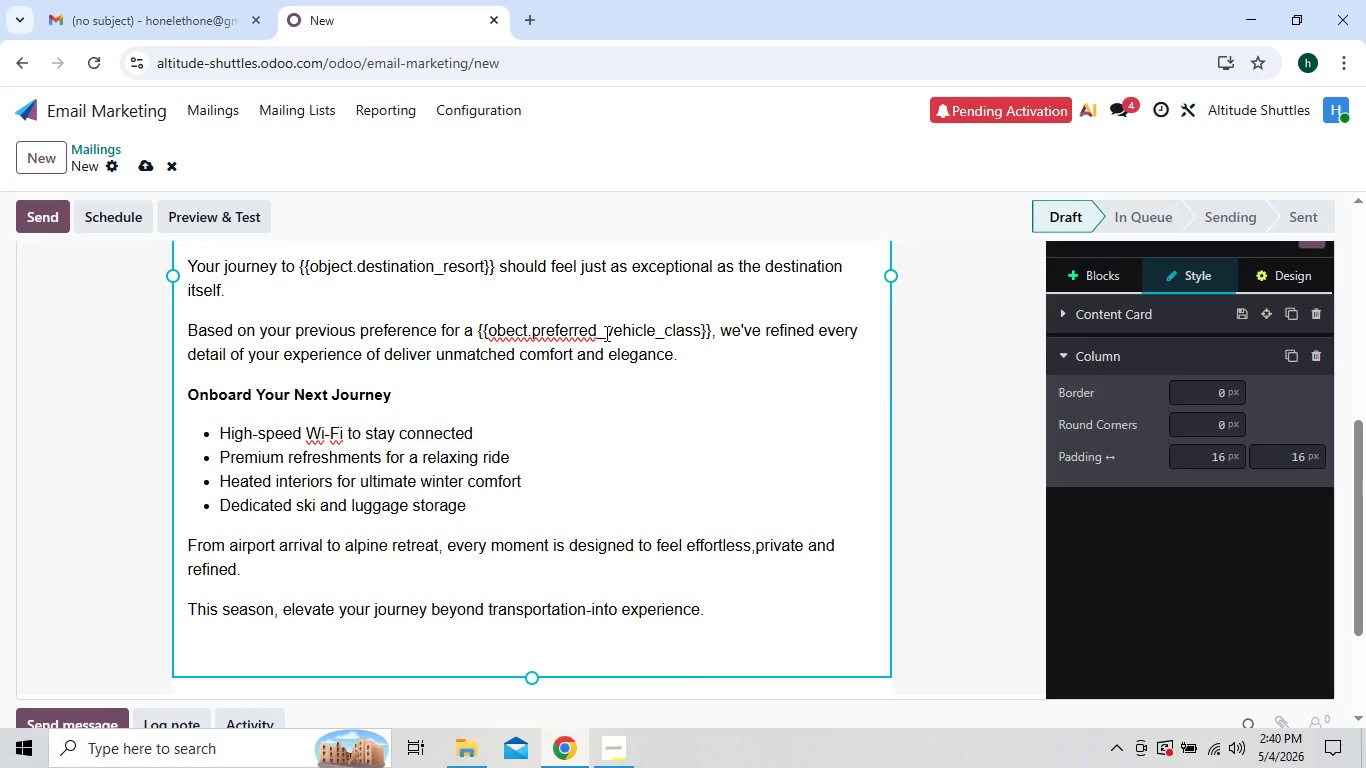 
wait(19.53)
 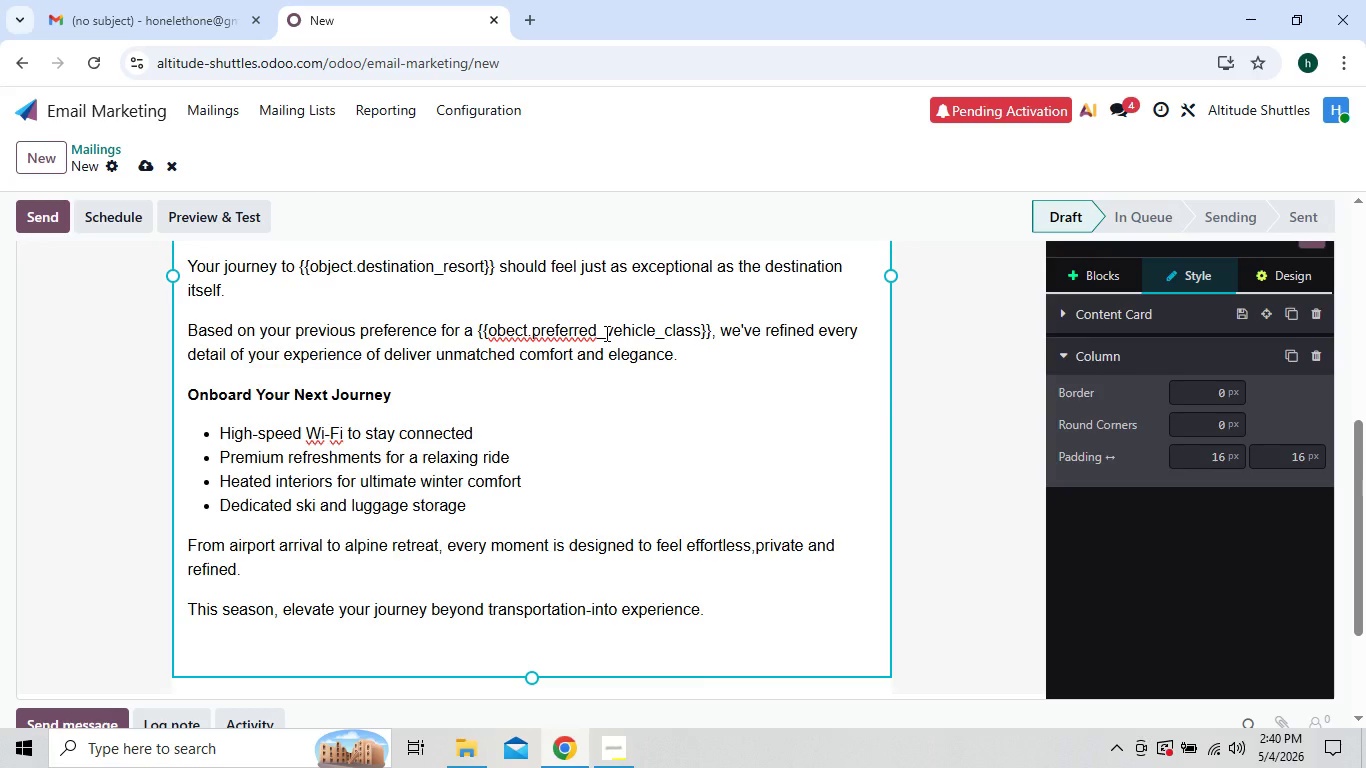 
mouse_move([604, 347])
 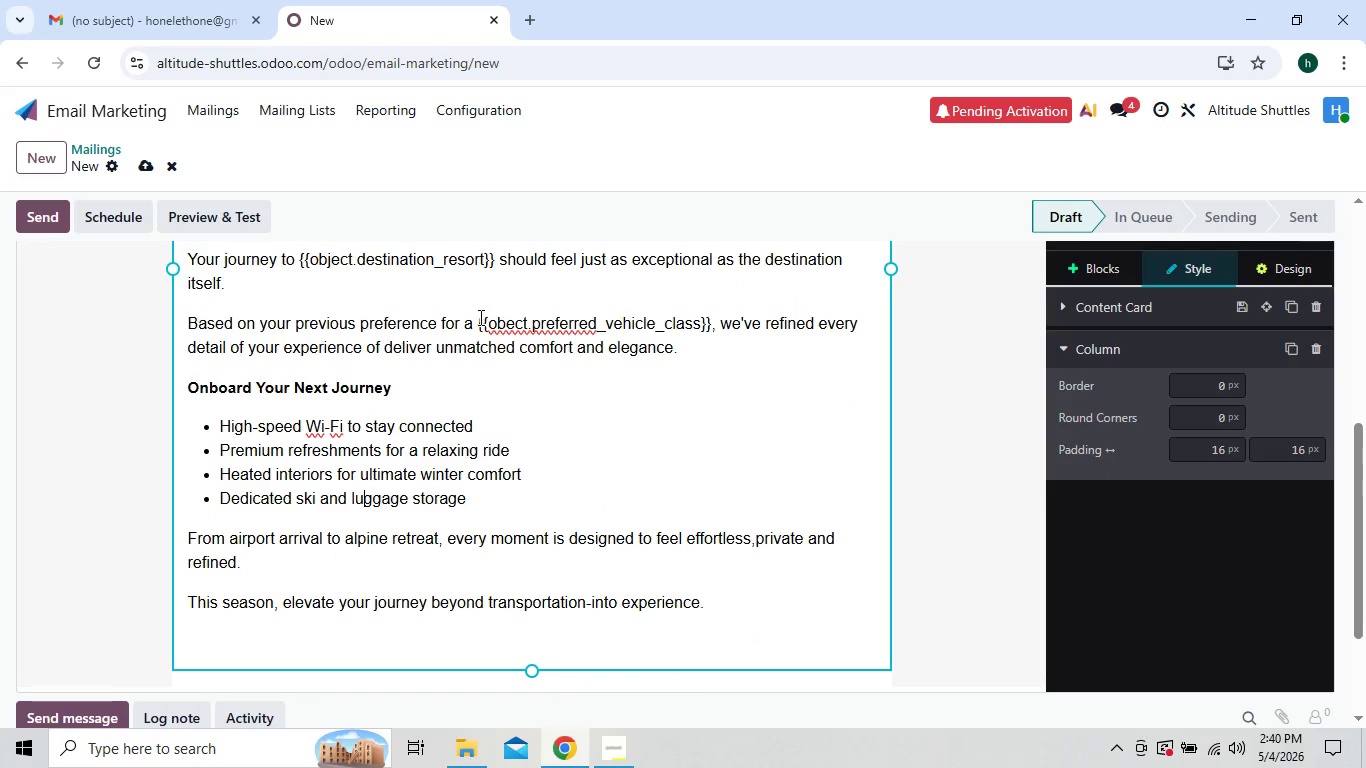 
left_click([476, 321])
 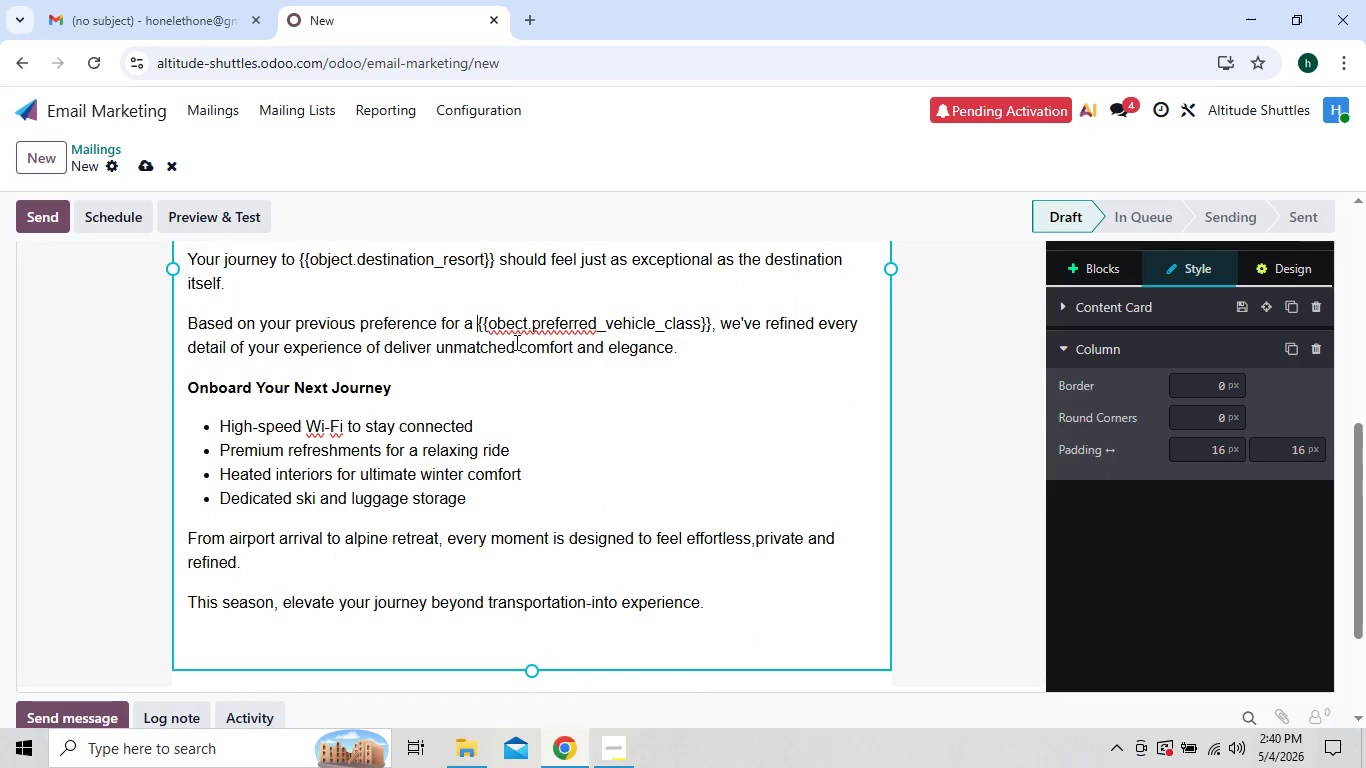 
key(Backquote)
 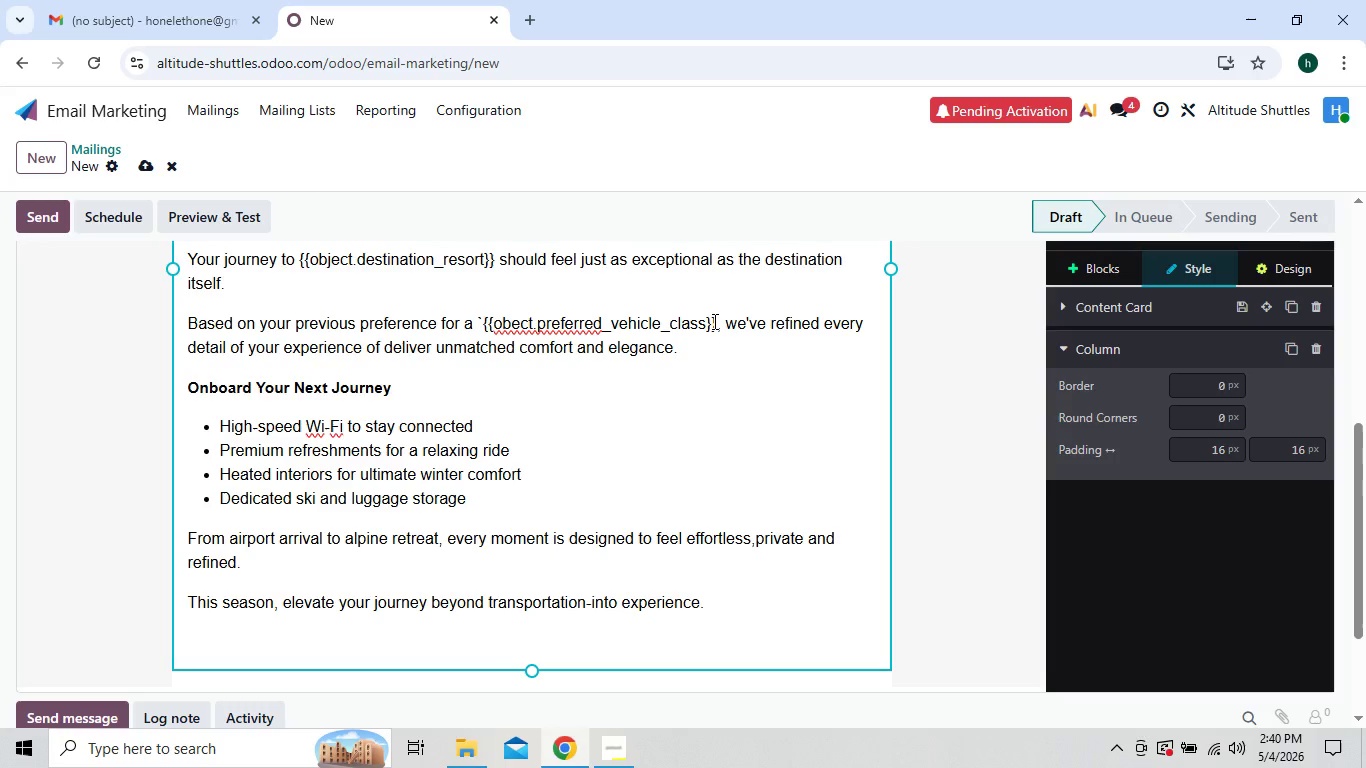 
left_click([715, 321])
 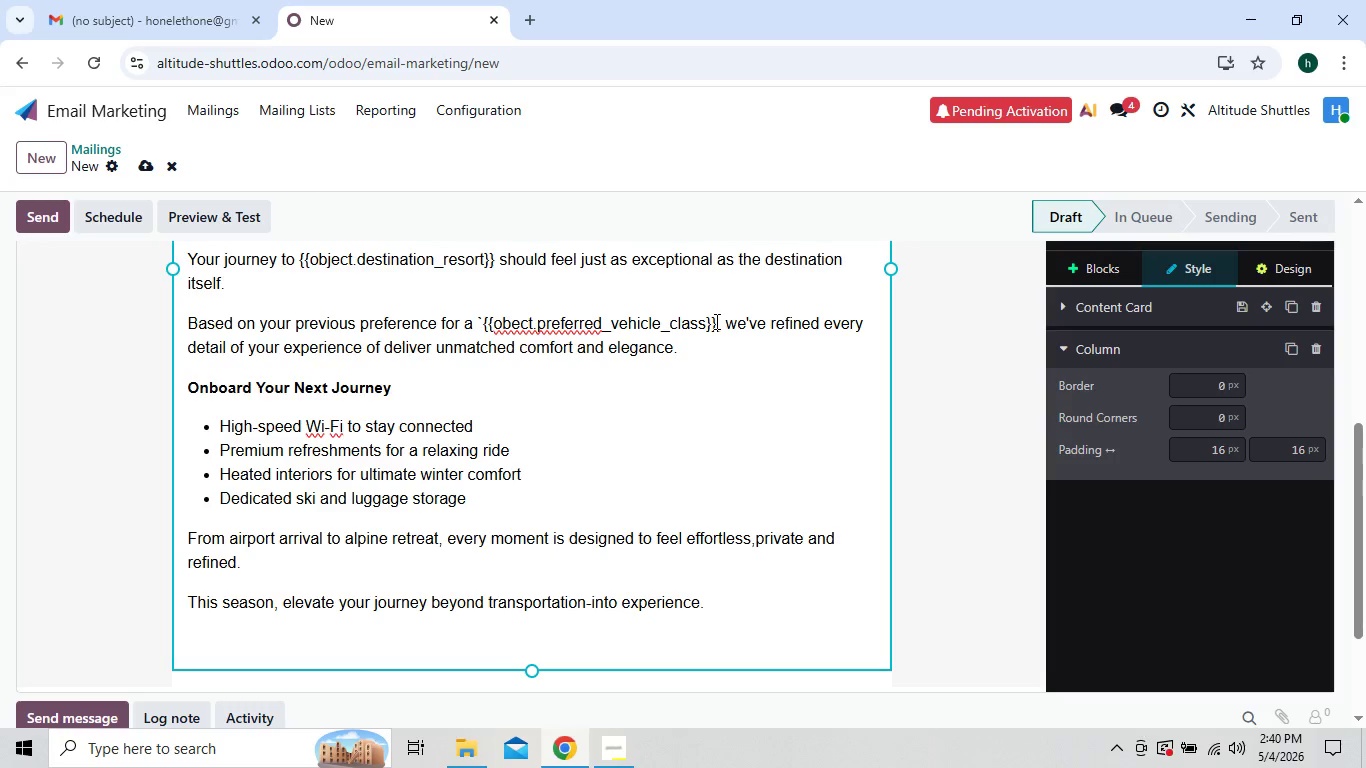 
key(Backquote)
 